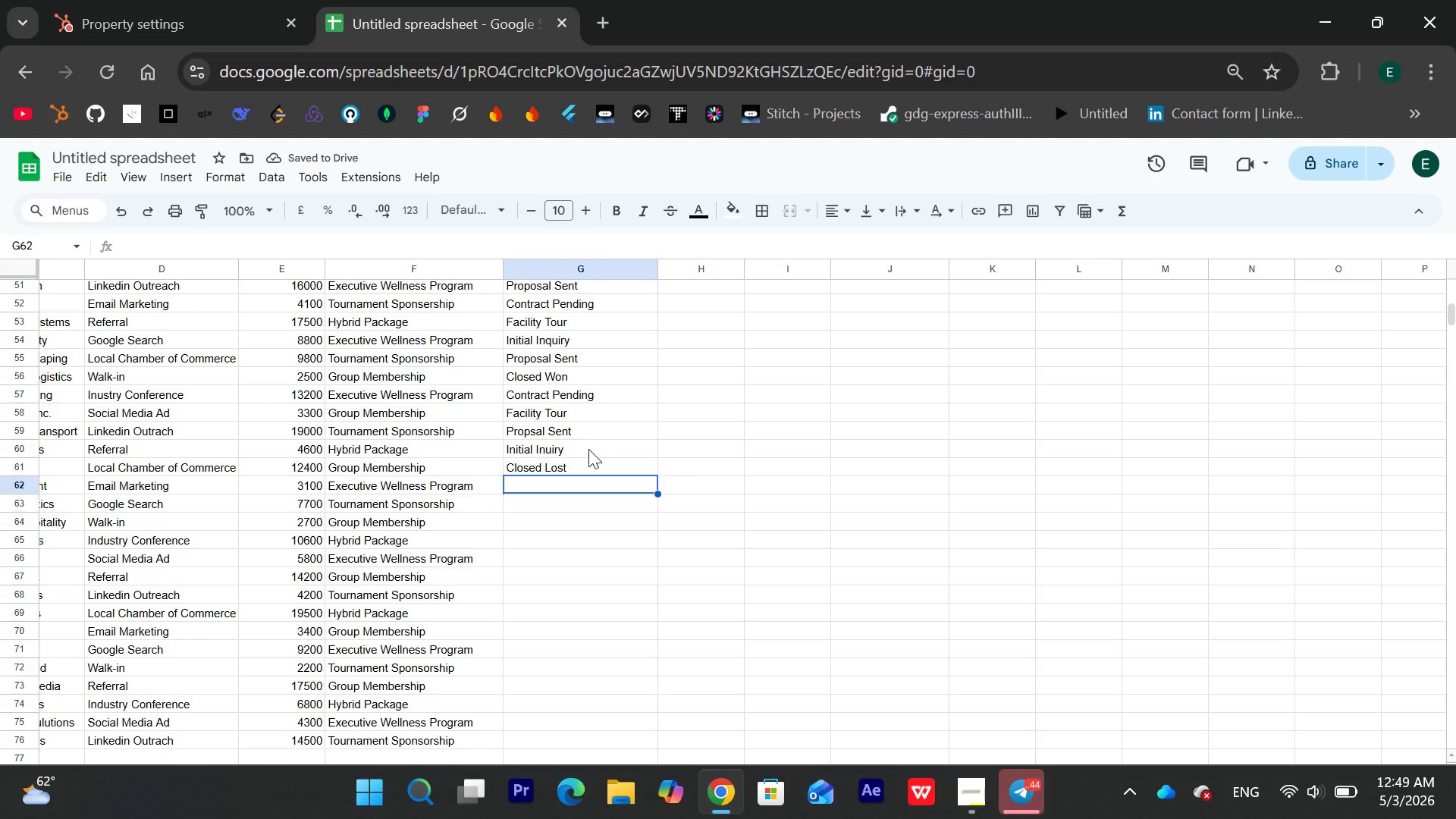 
type(Facility Tour )
 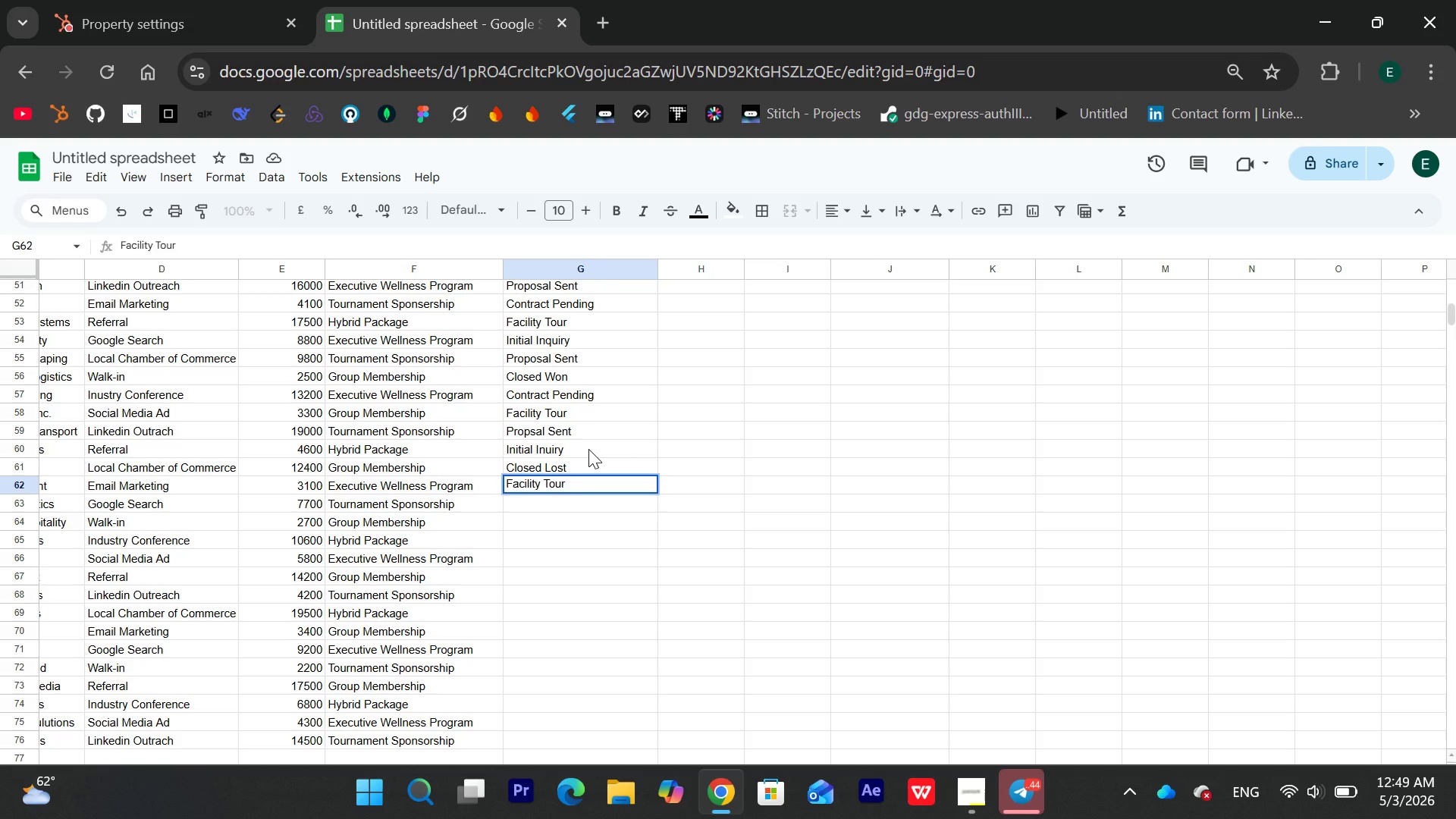 
 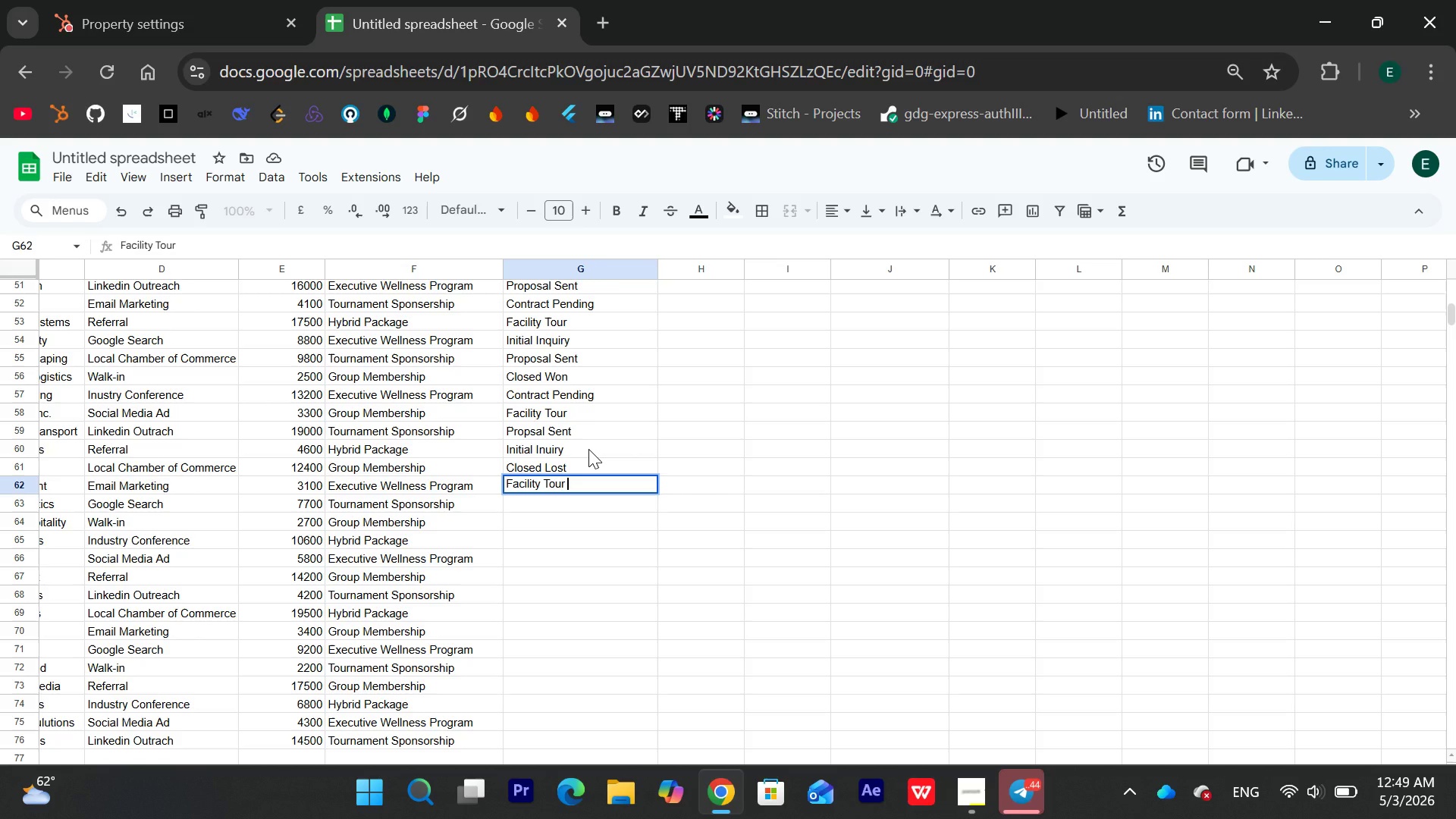 
key(Enter)
 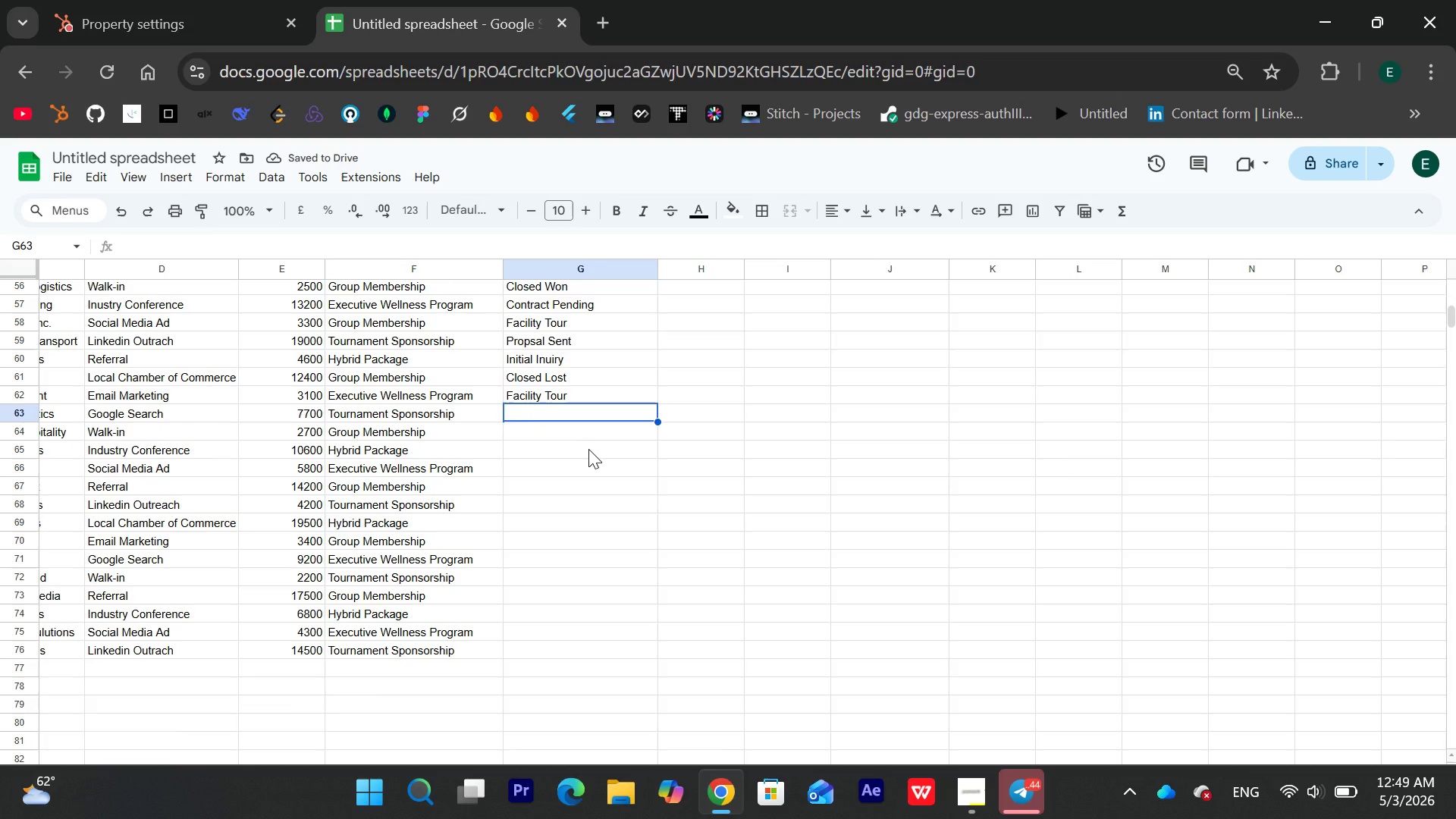 
type(Proposal Sent )
 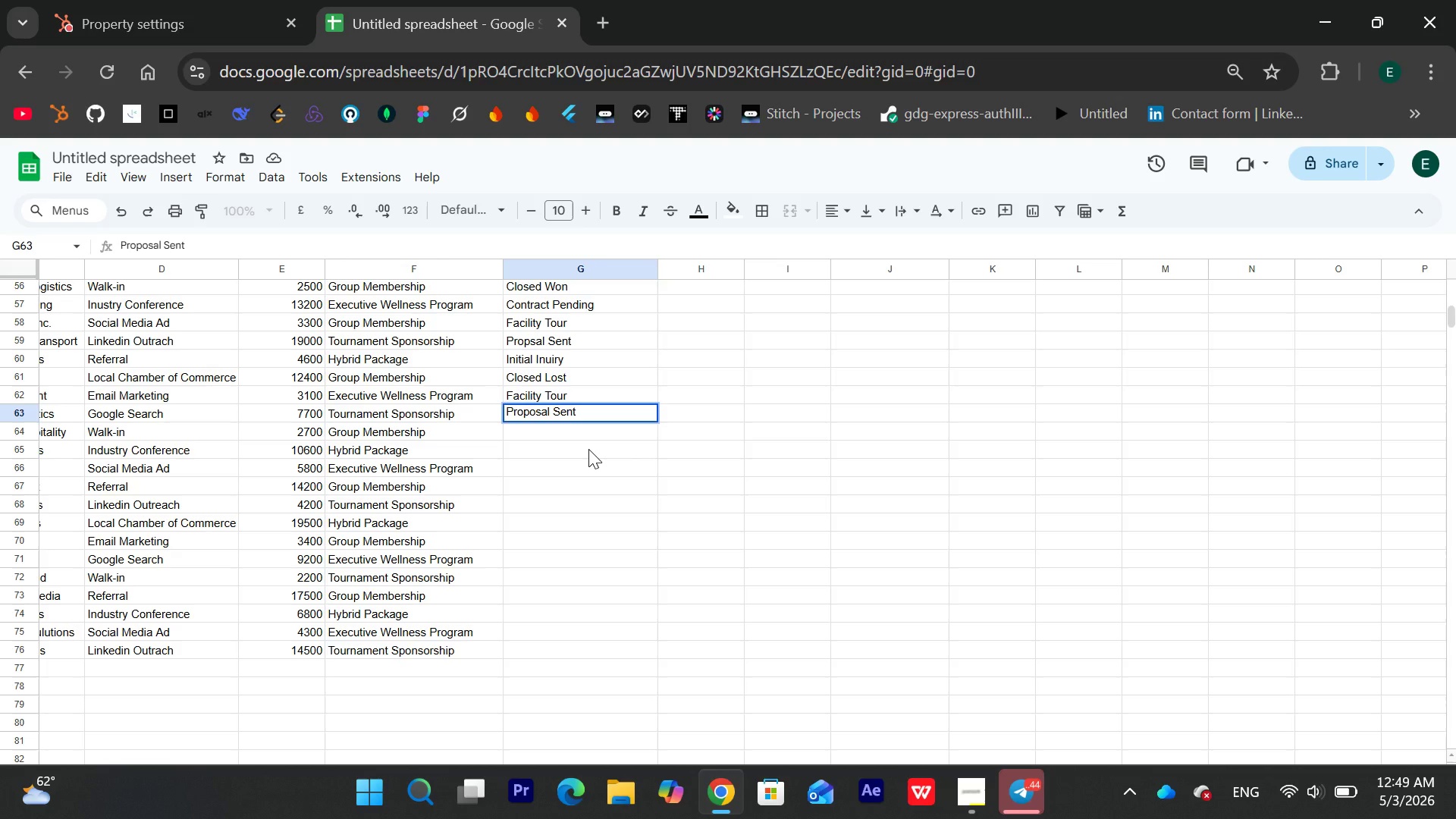 
key(Enter)
 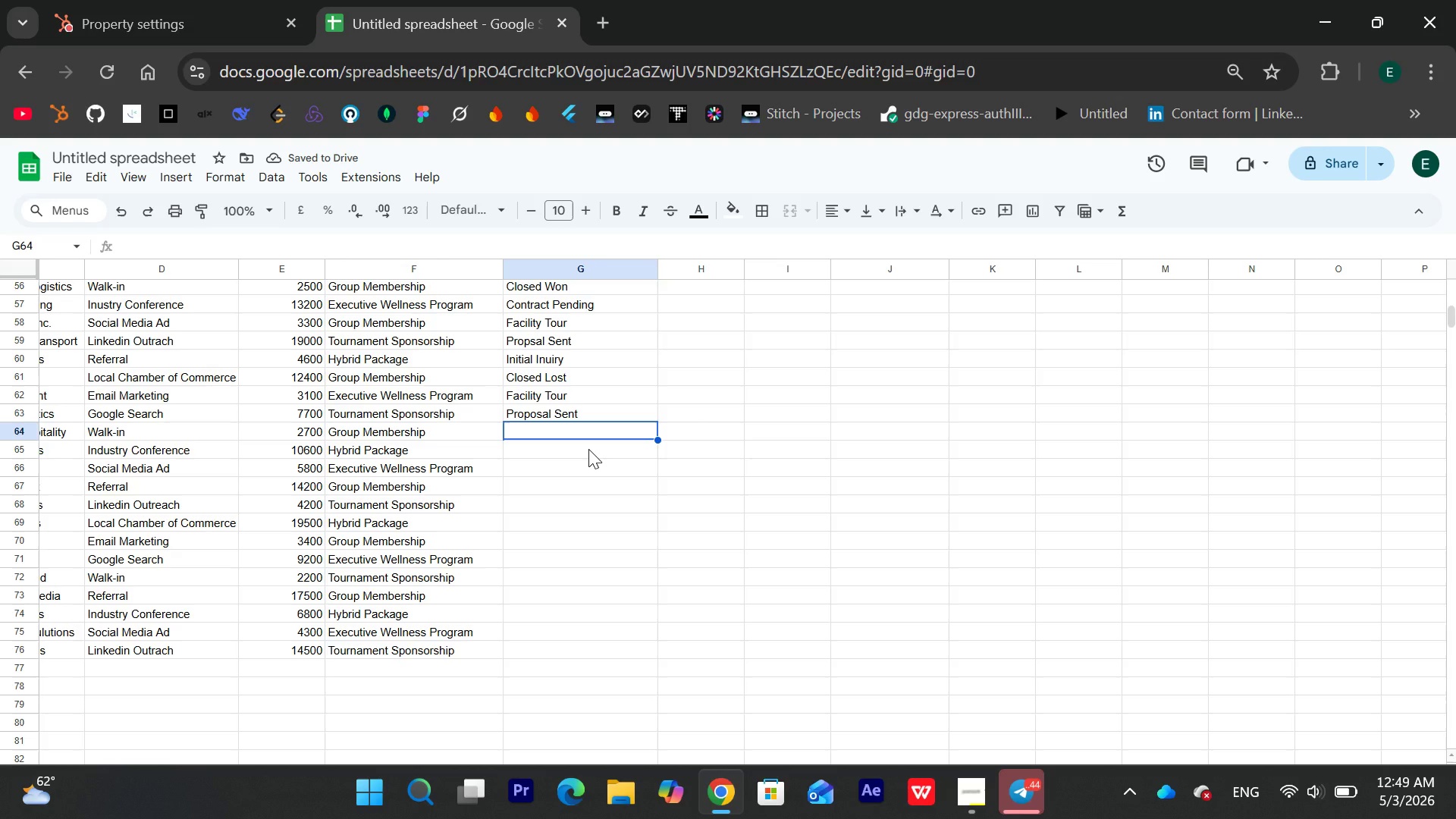 
type(Contract Pending )
 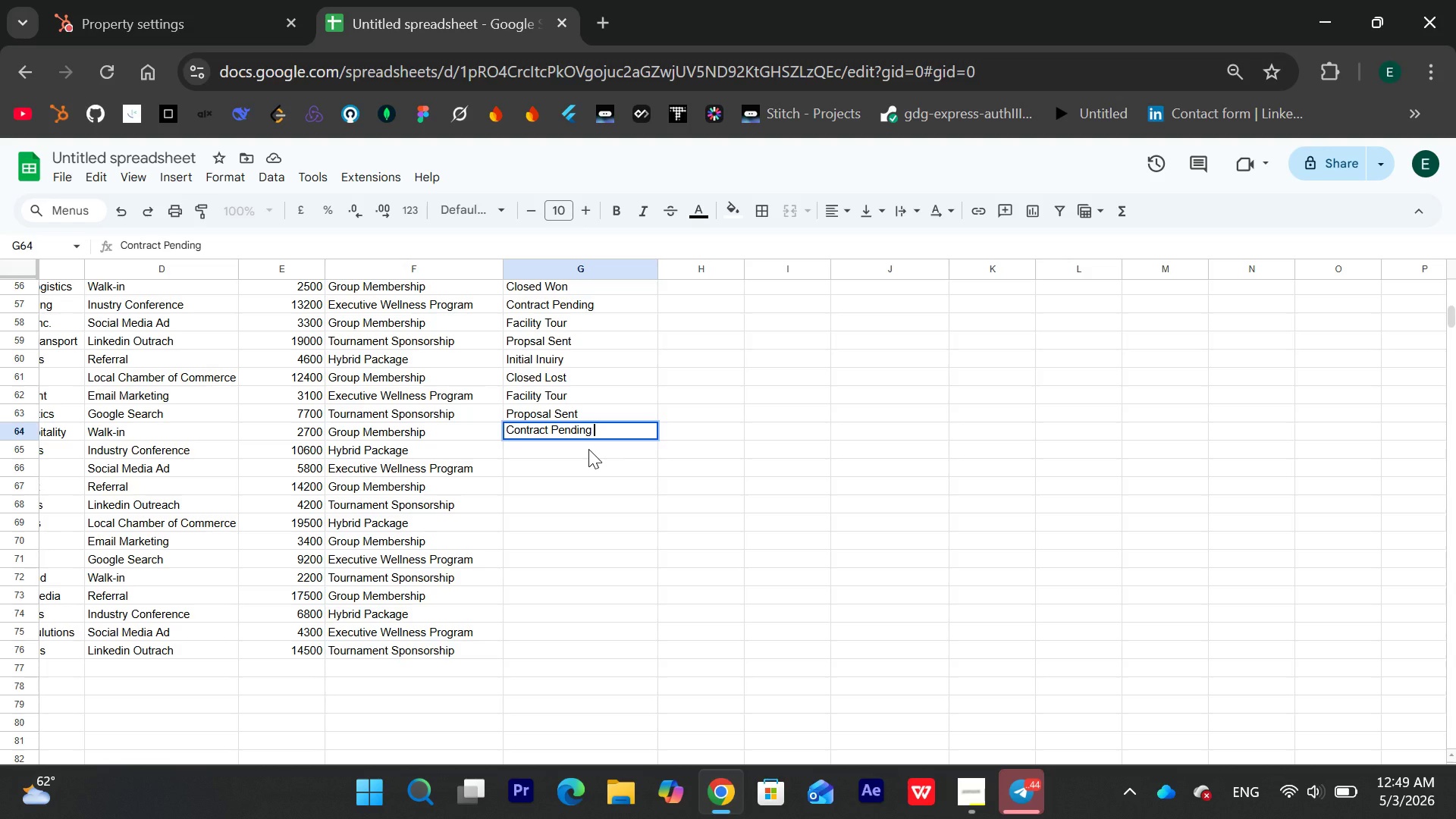 
key(Enter)
 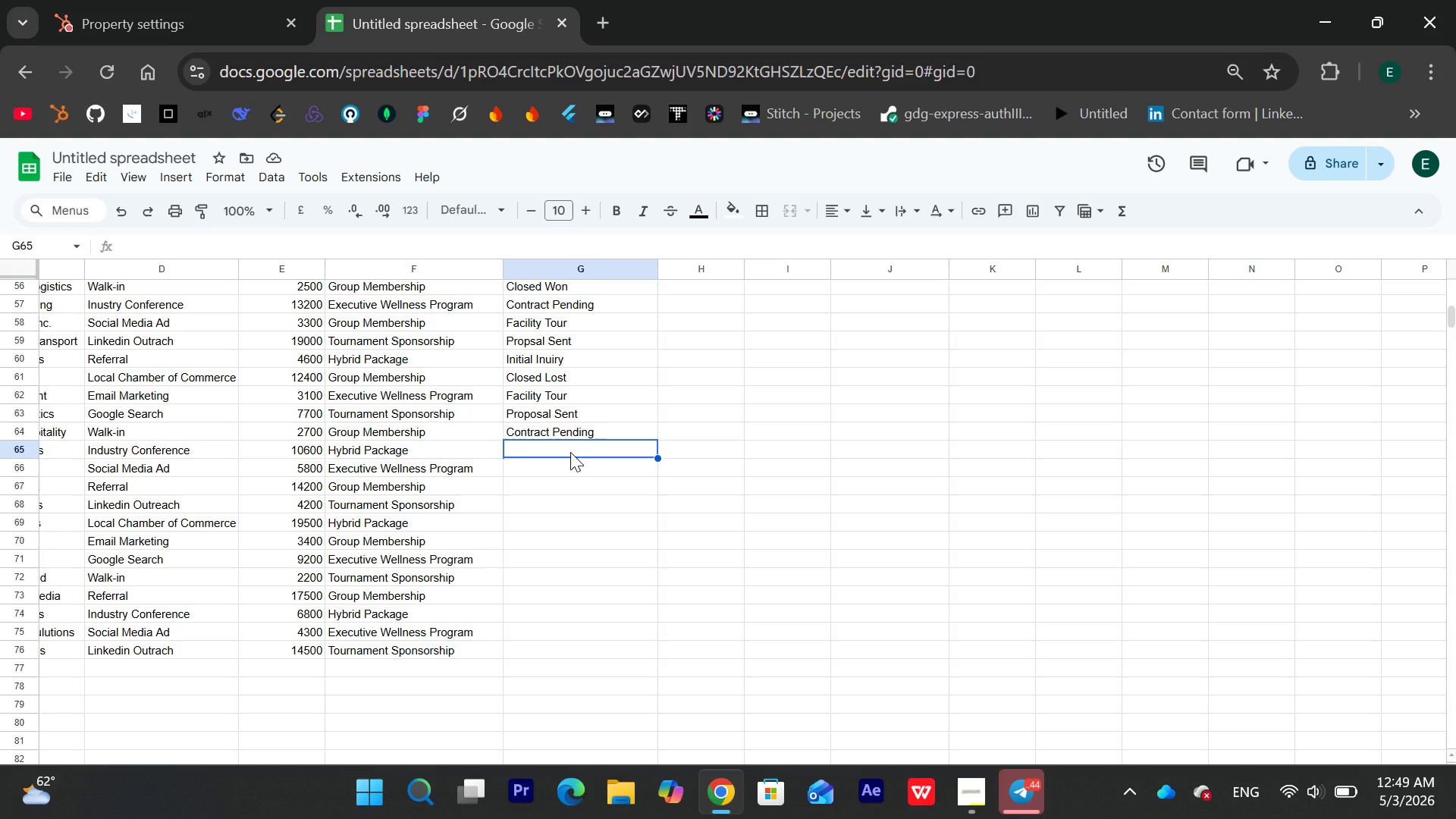 
wait(12.73)
 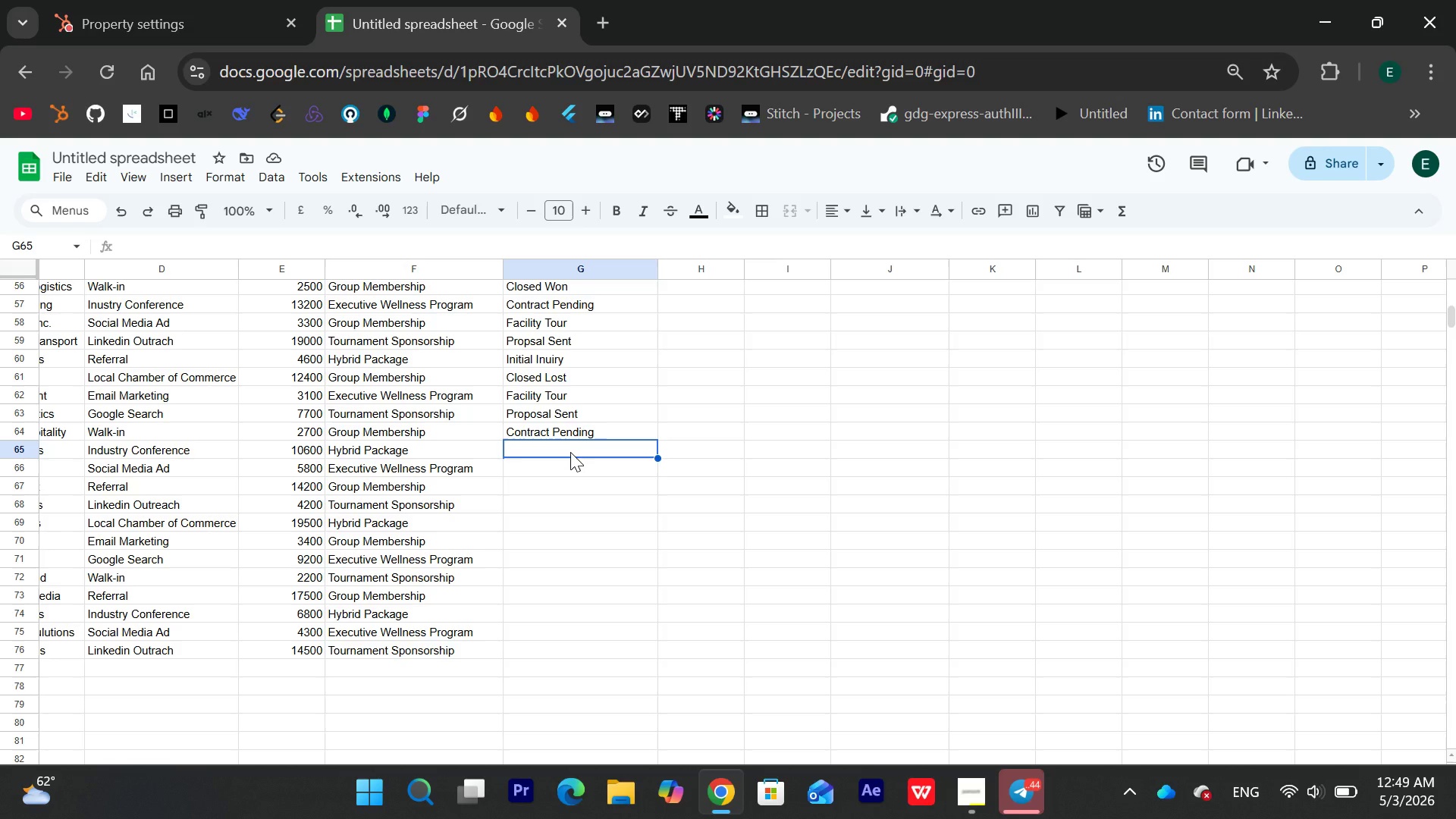 
type(Initial Inquiry )
 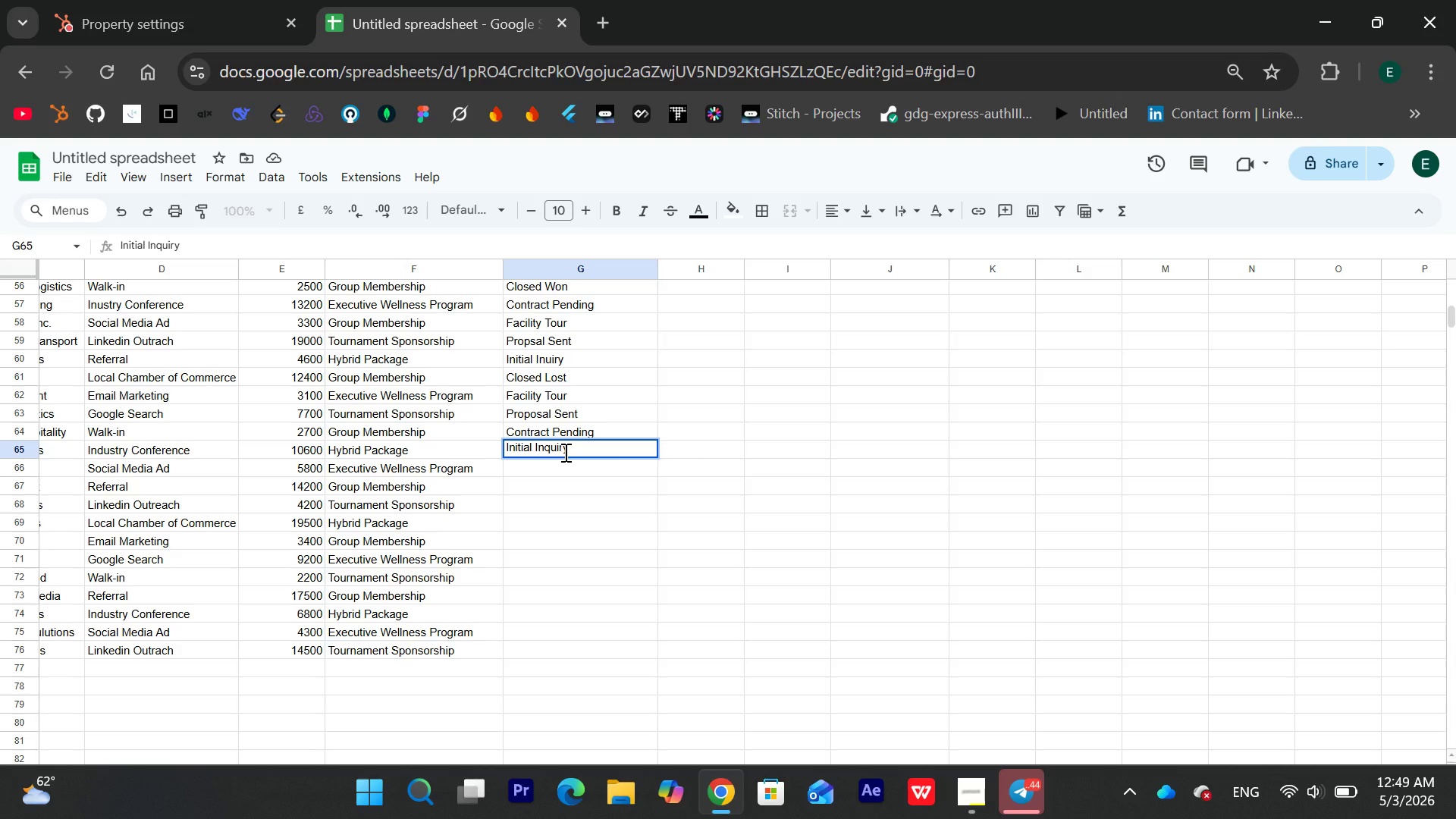 
key(Enter)
 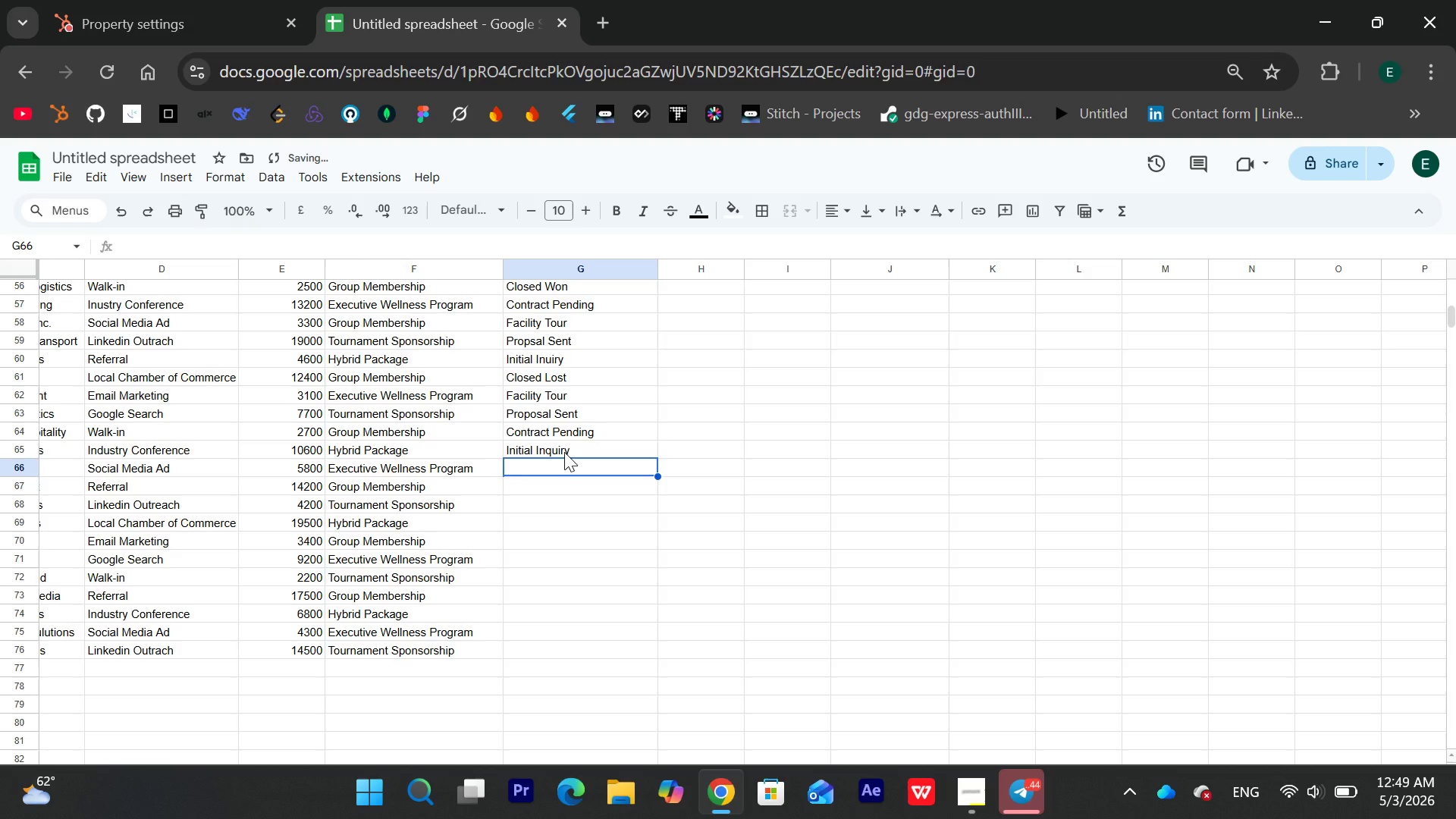 
type(Facility Tour )
 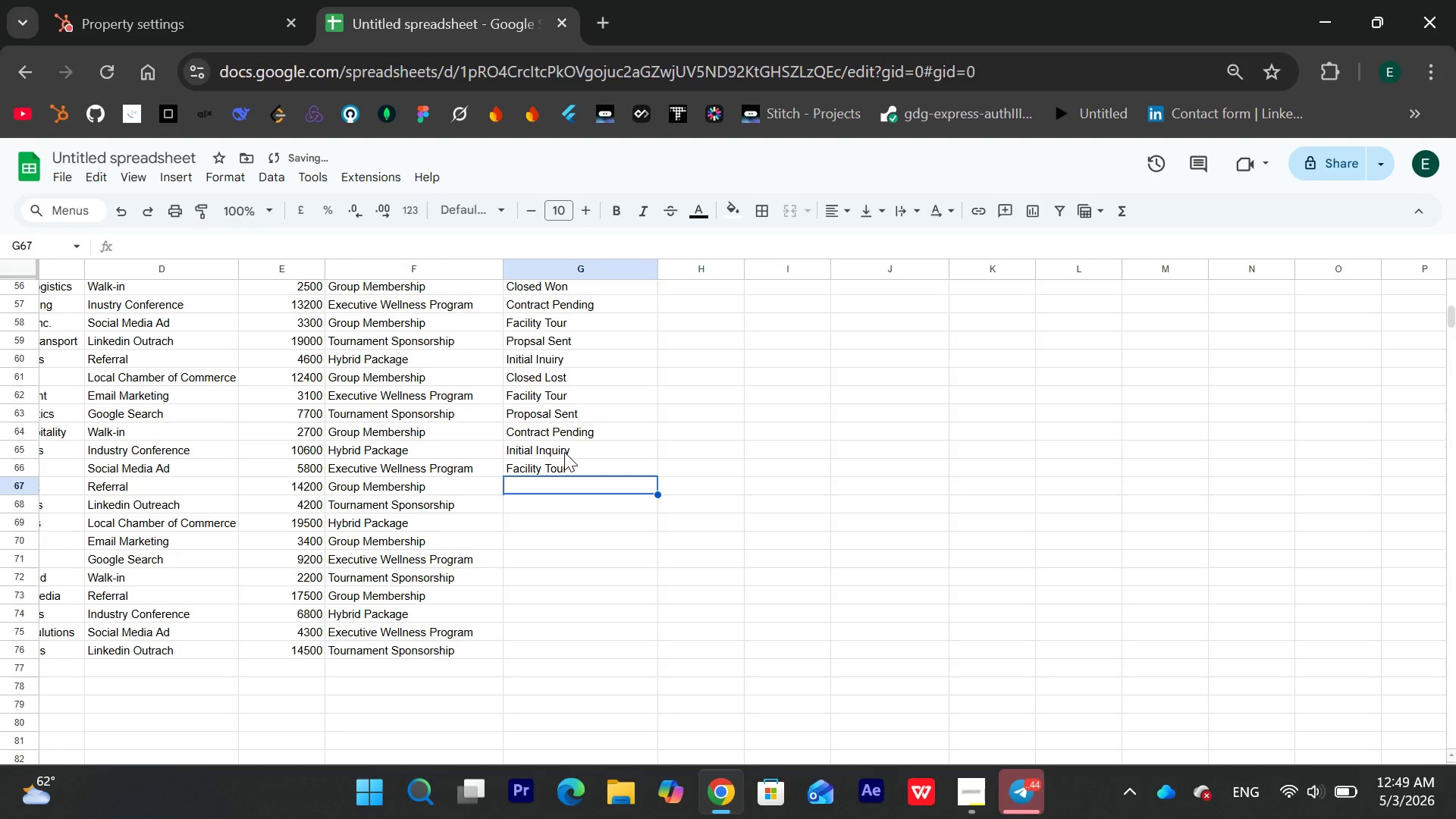 
 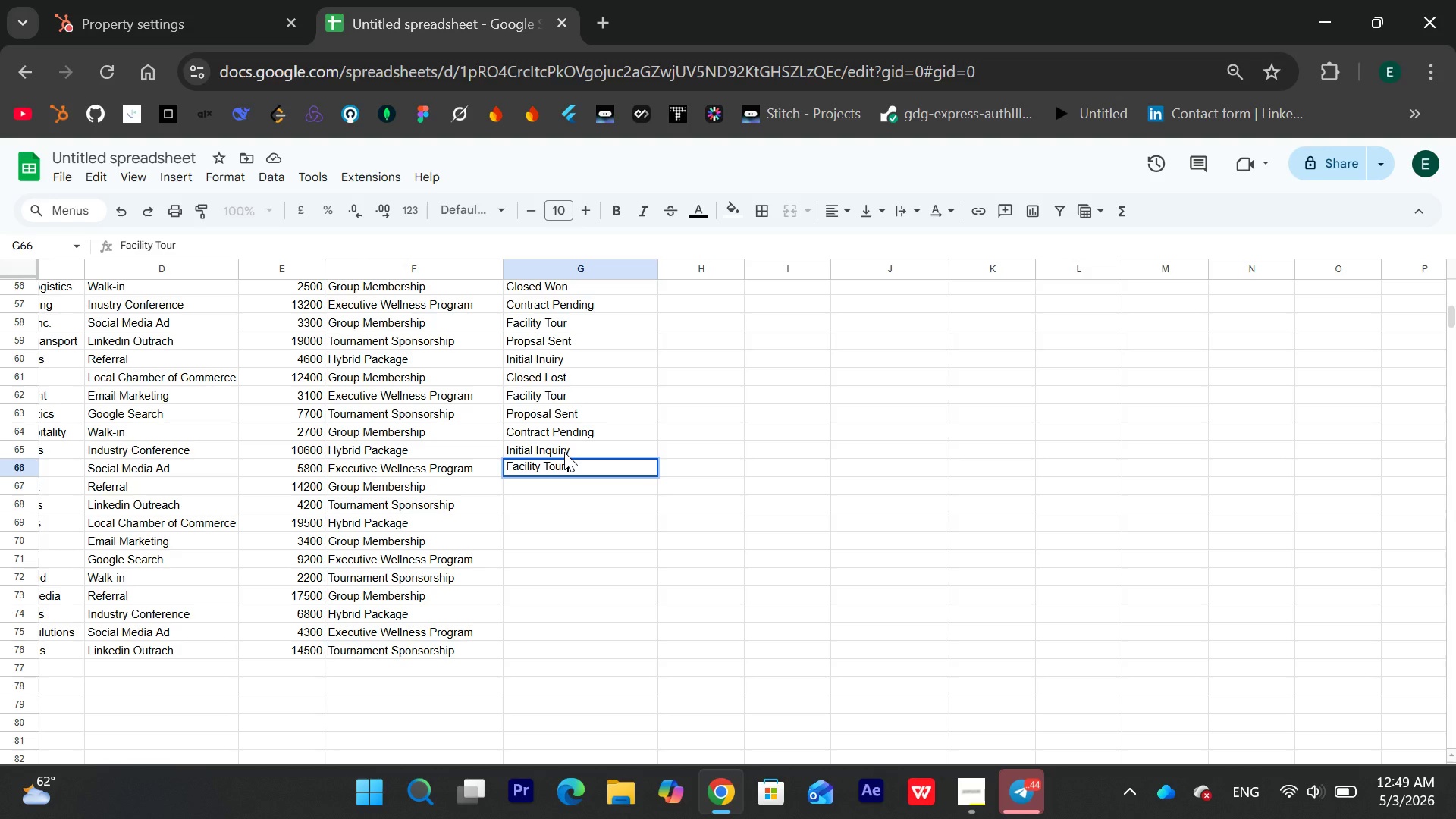 
key(Enter)
 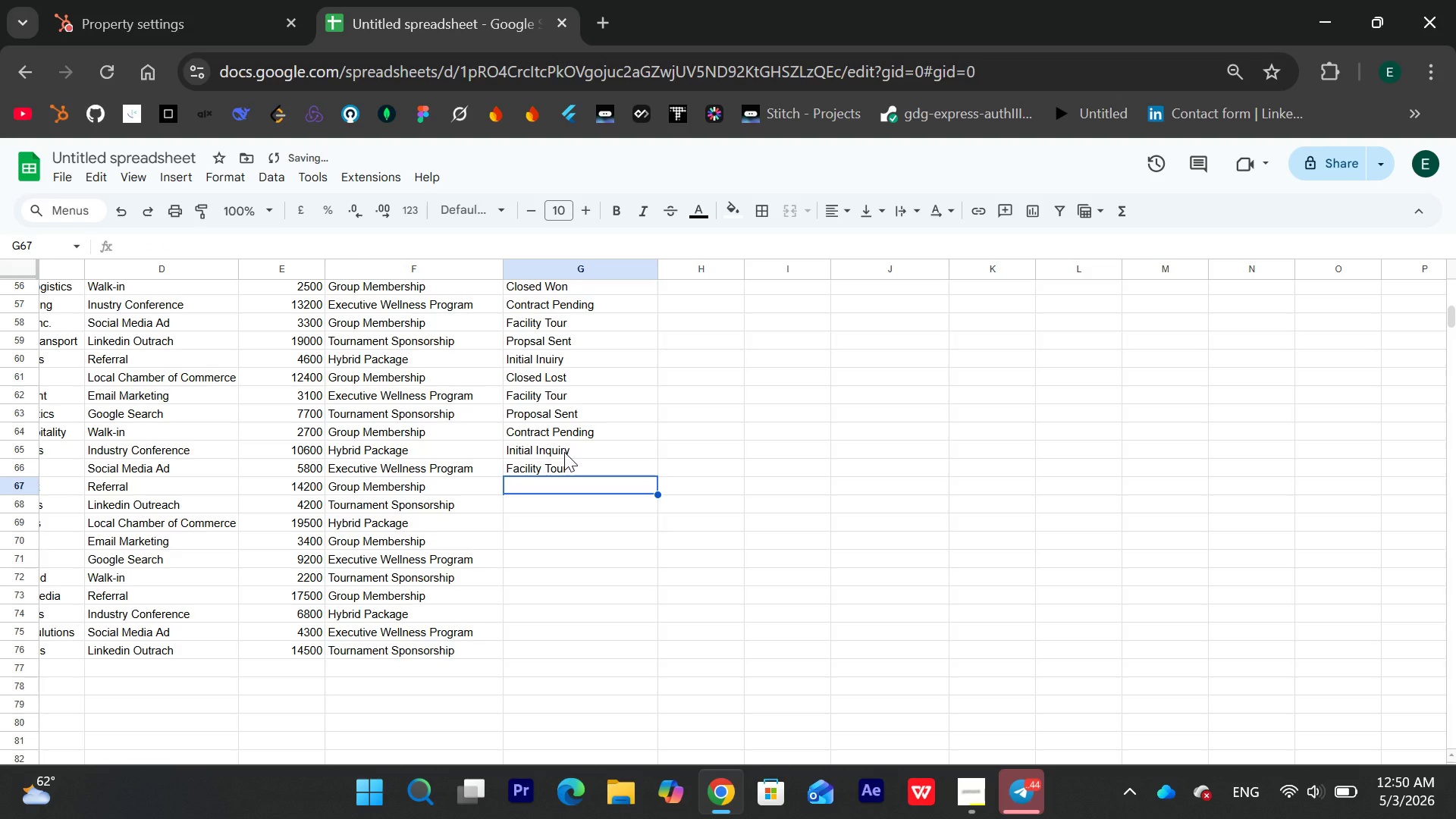 
type(Propsoal Sent )
 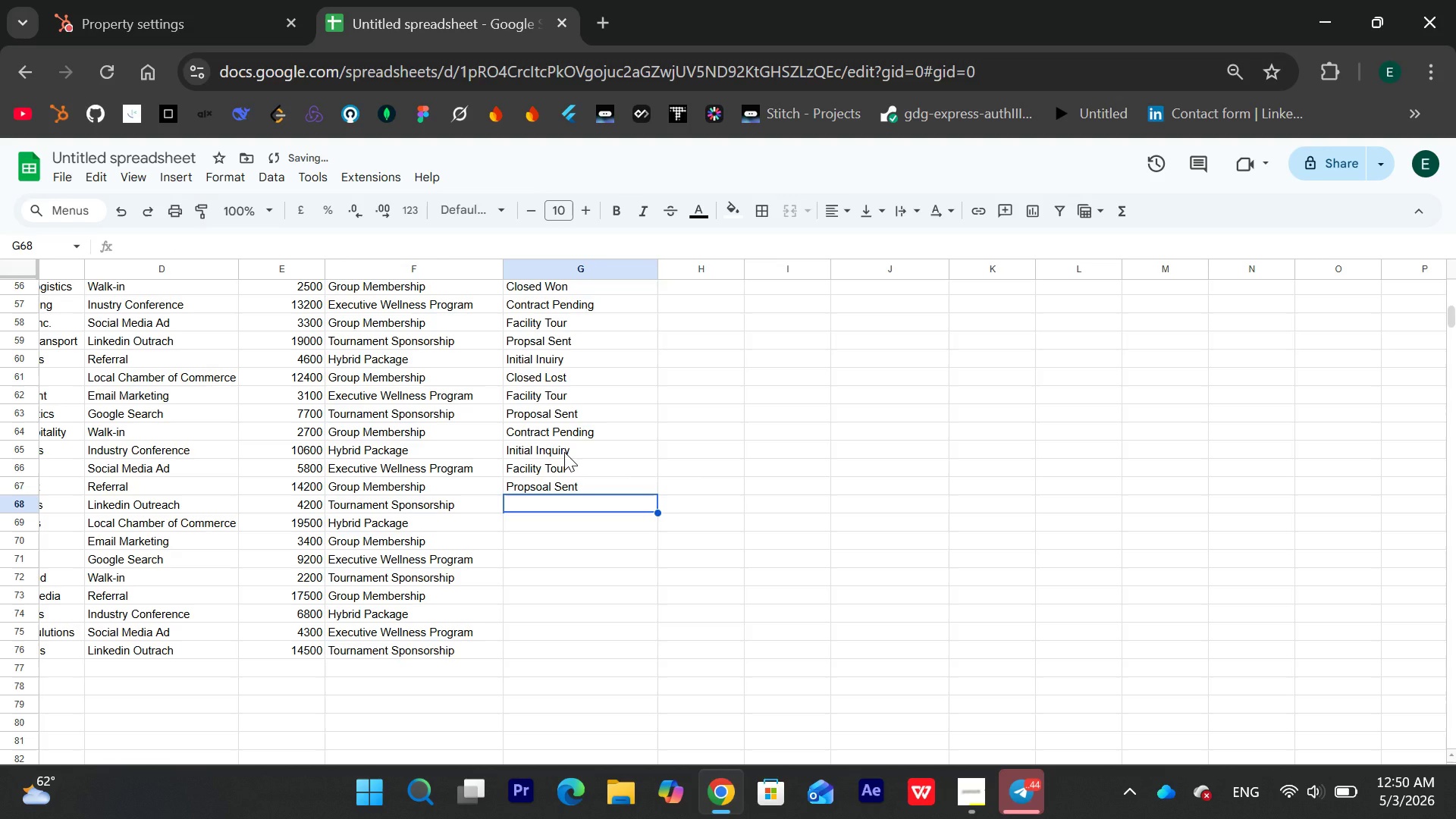 
 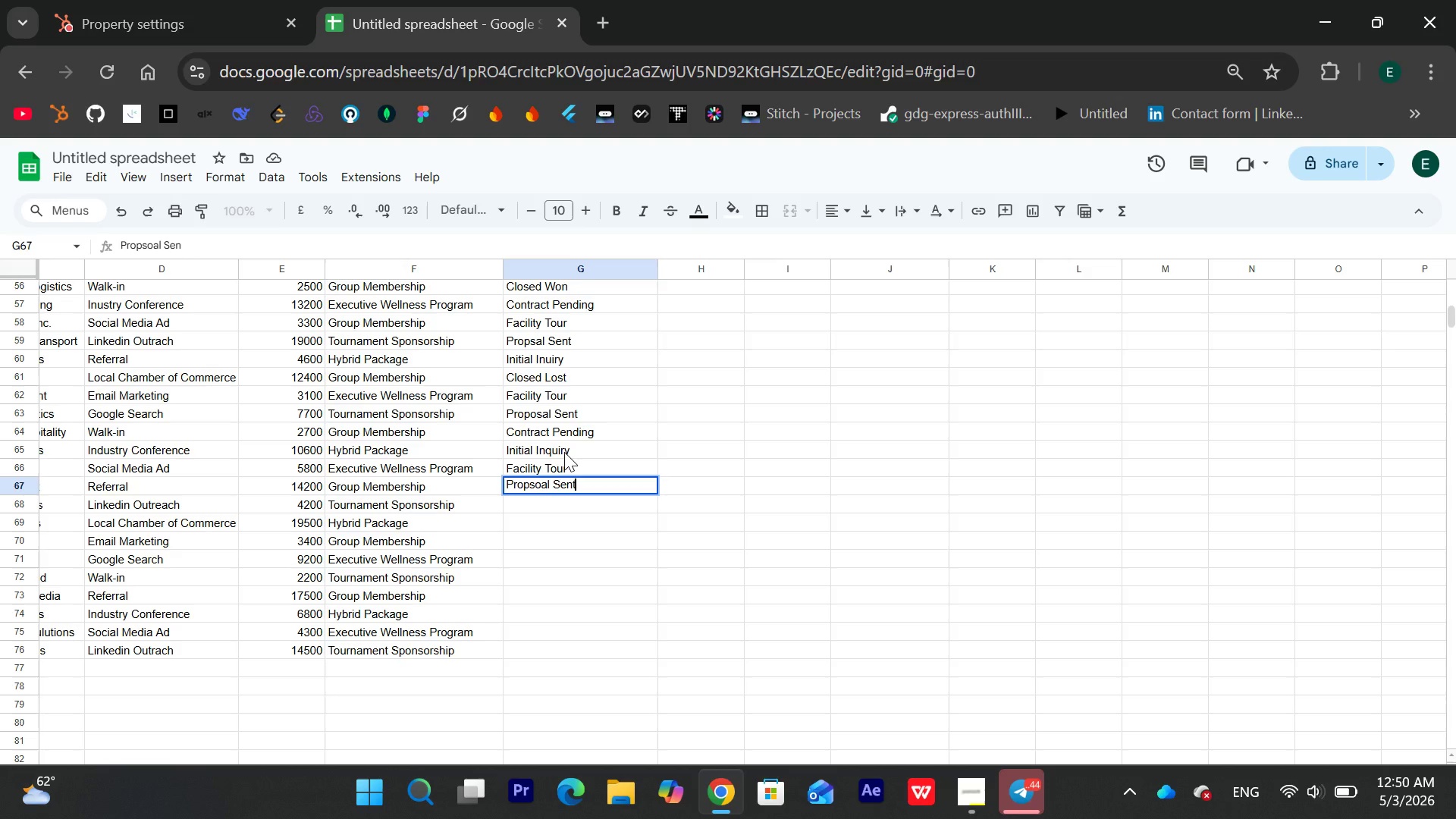 
key(Enter)
 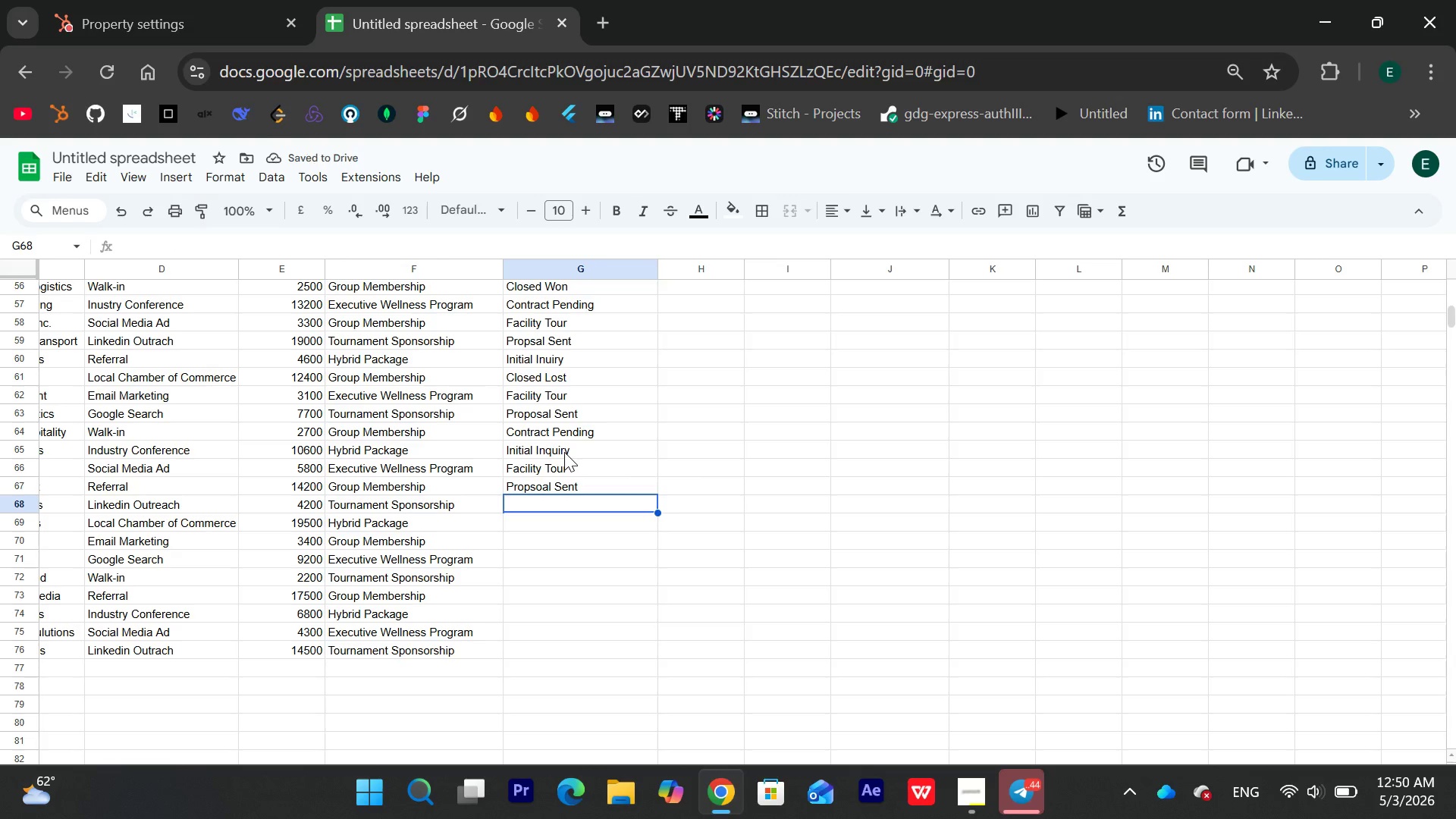 
type(Closed WOn )
 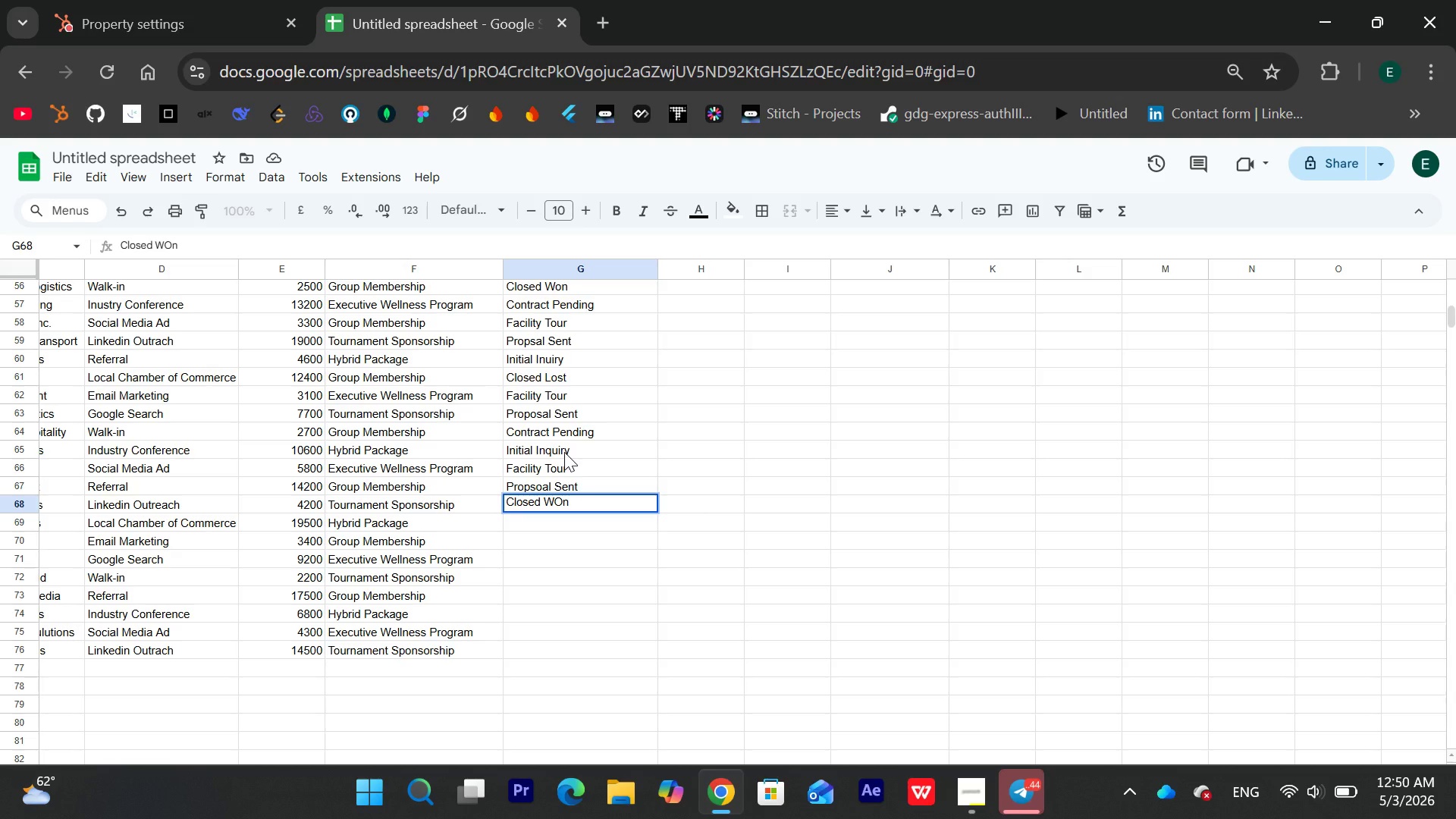 
key(Enter)
 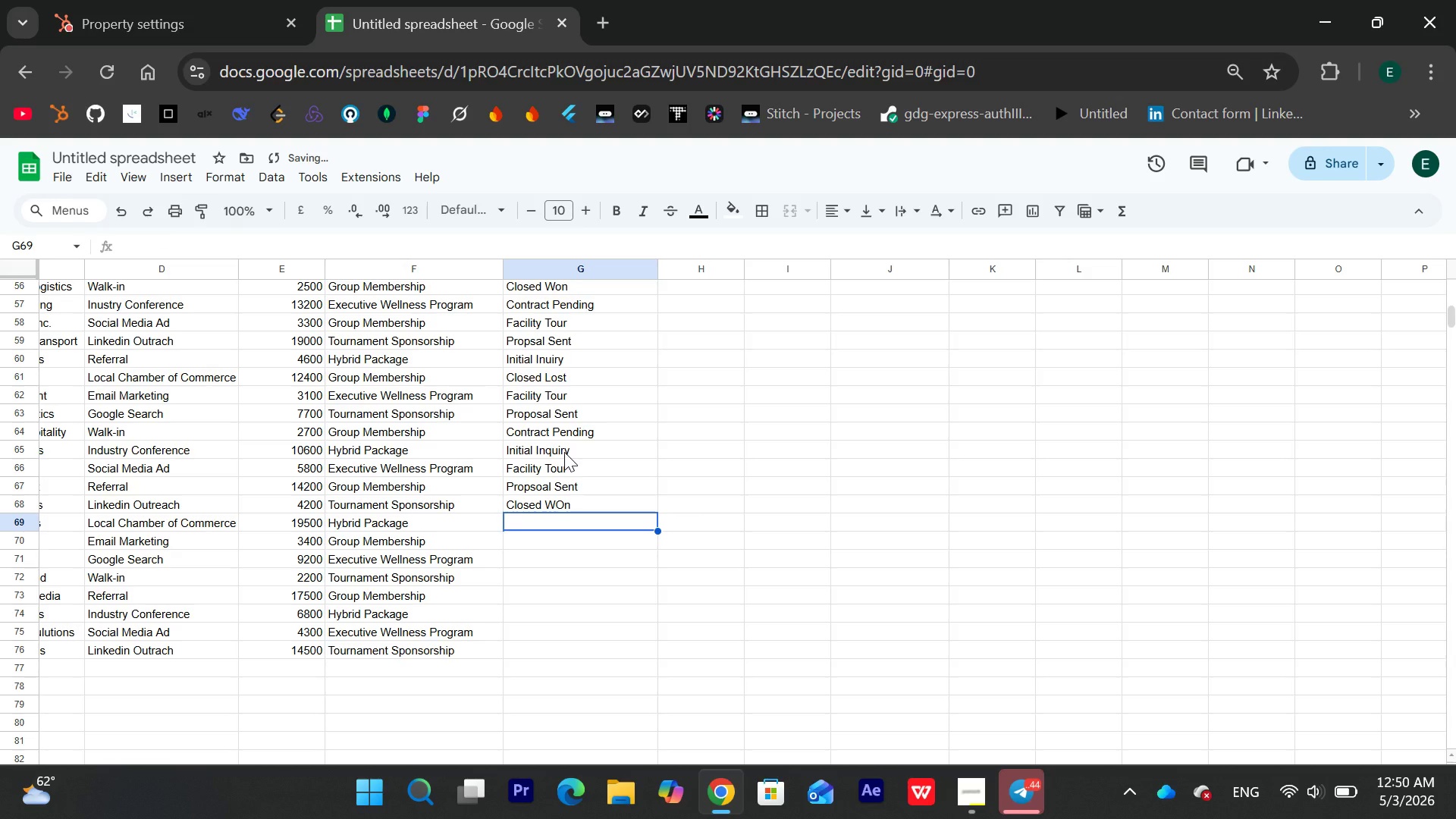 
key(Backspace)
 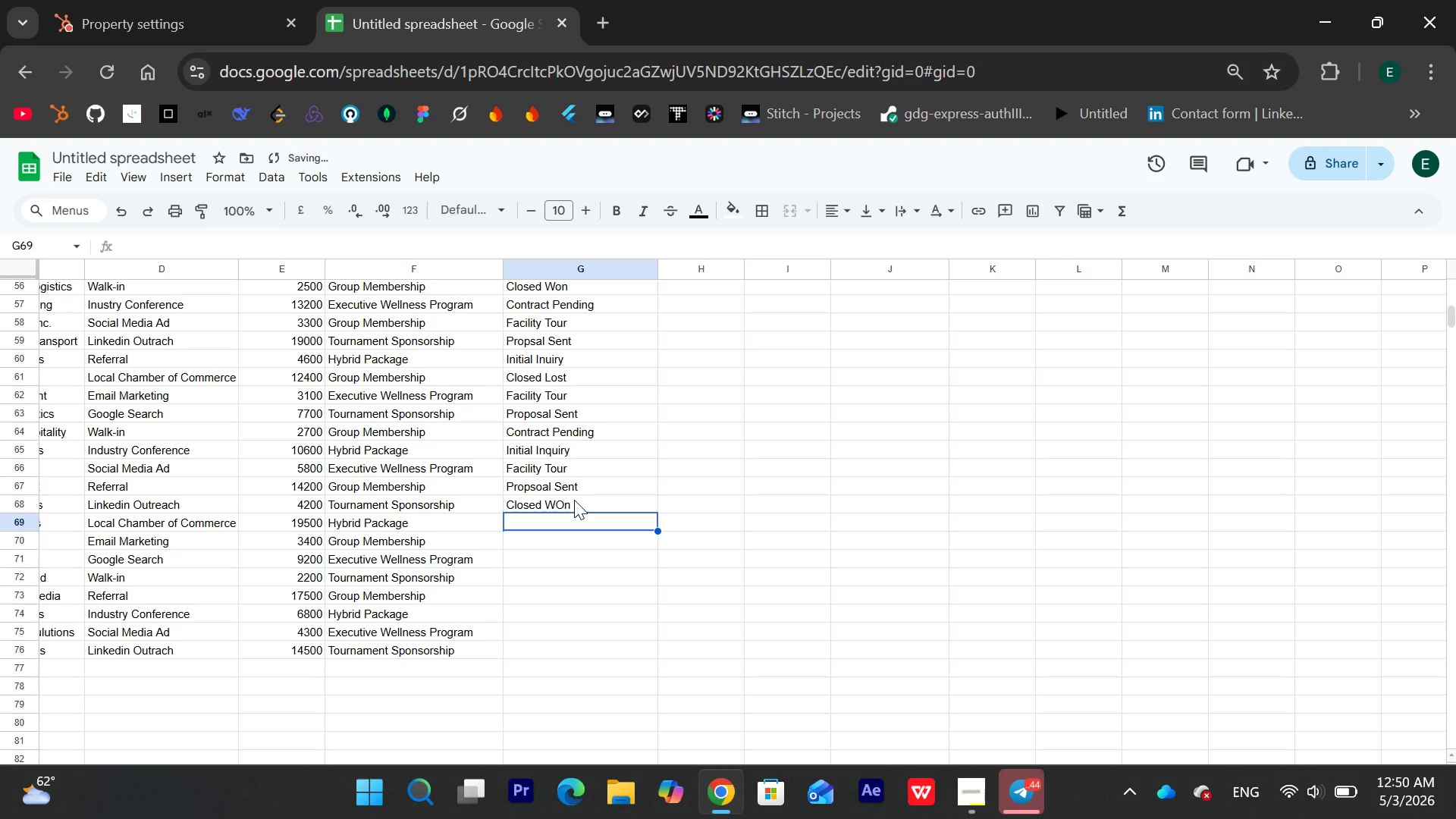 
double_click([574, 500])
 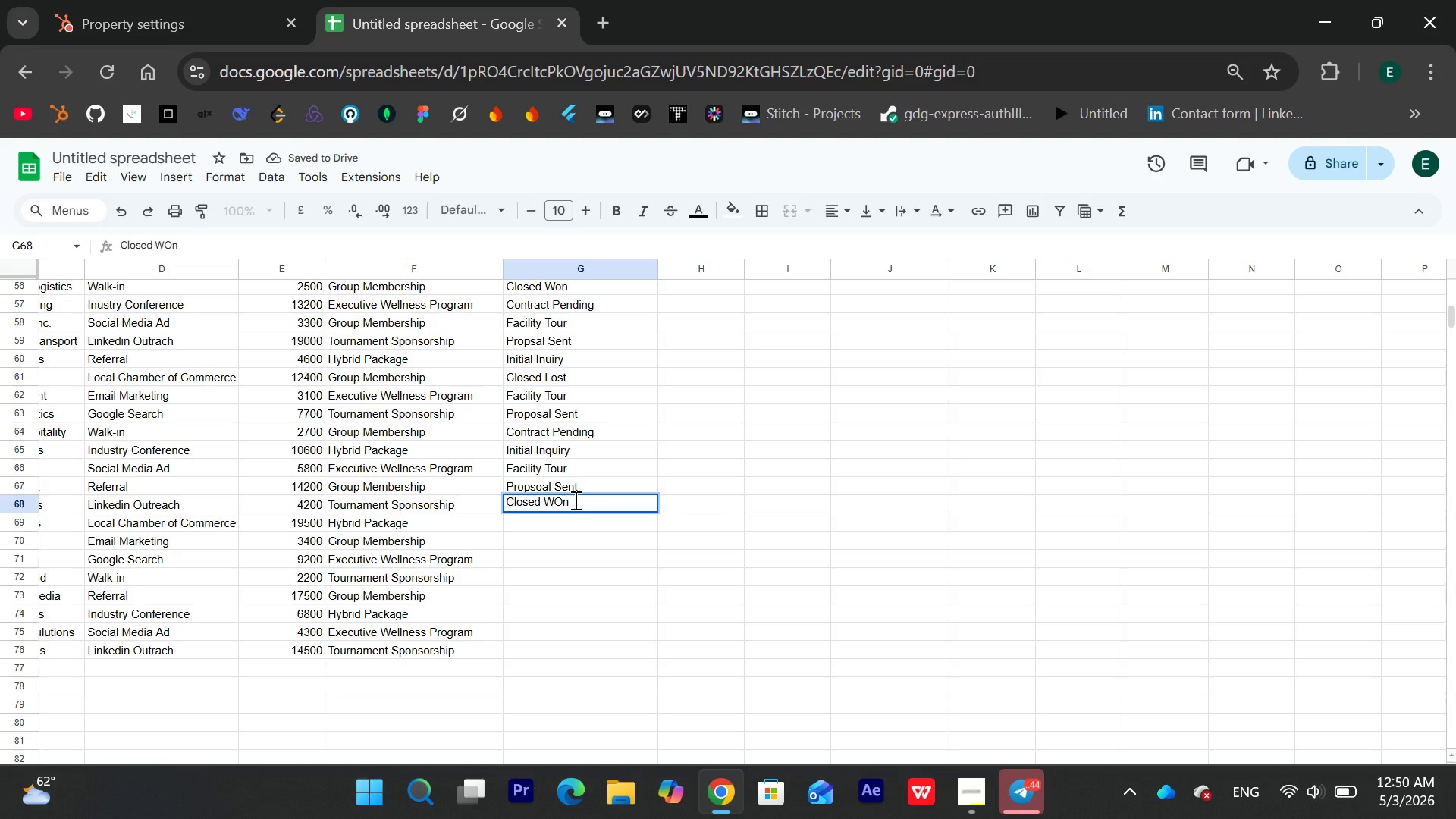 
key(Backspace)
key(Backspace)
type(on)
key(Backspace)
 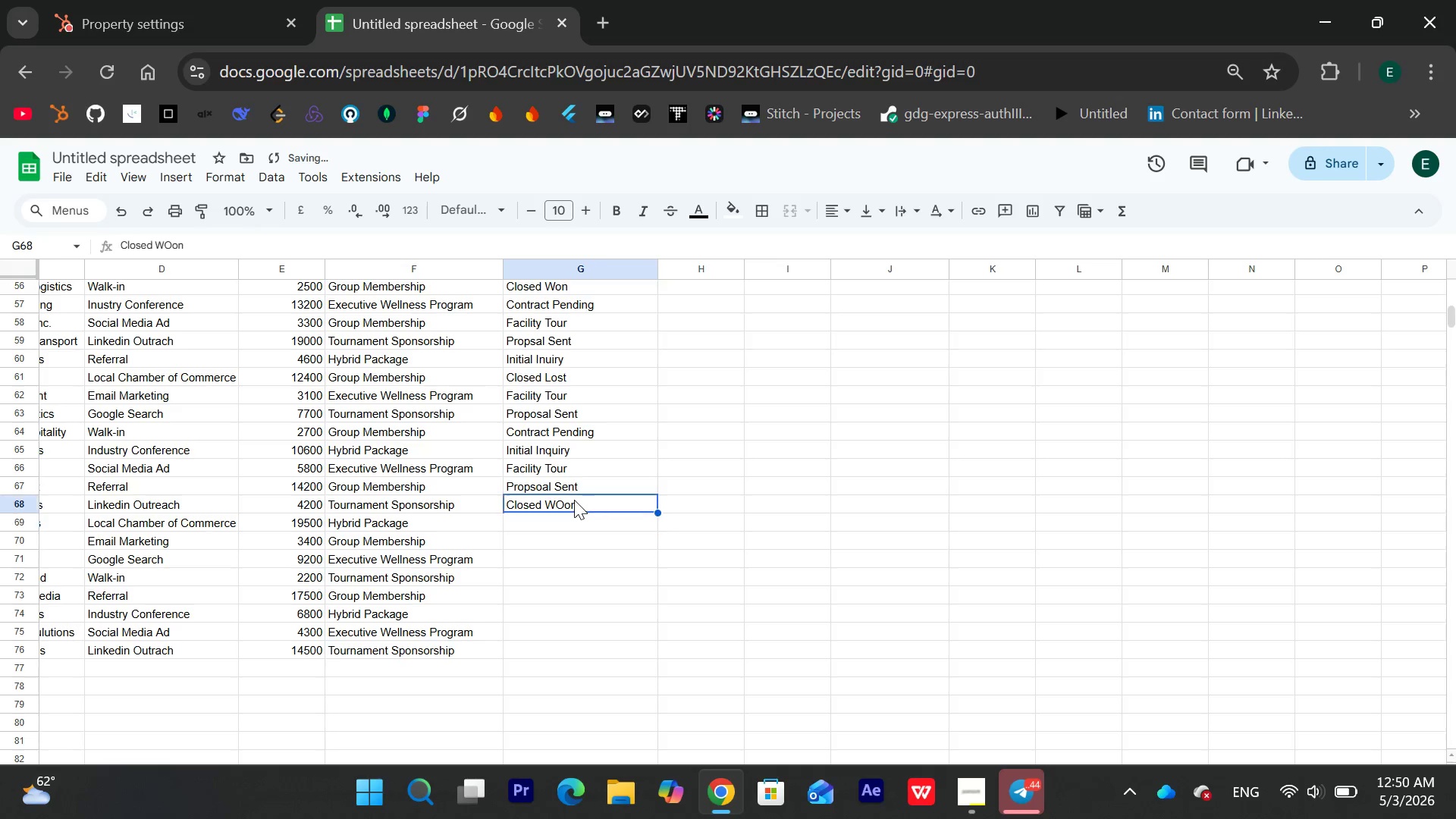 
hold_key(key=Enter, duration=3.41)
 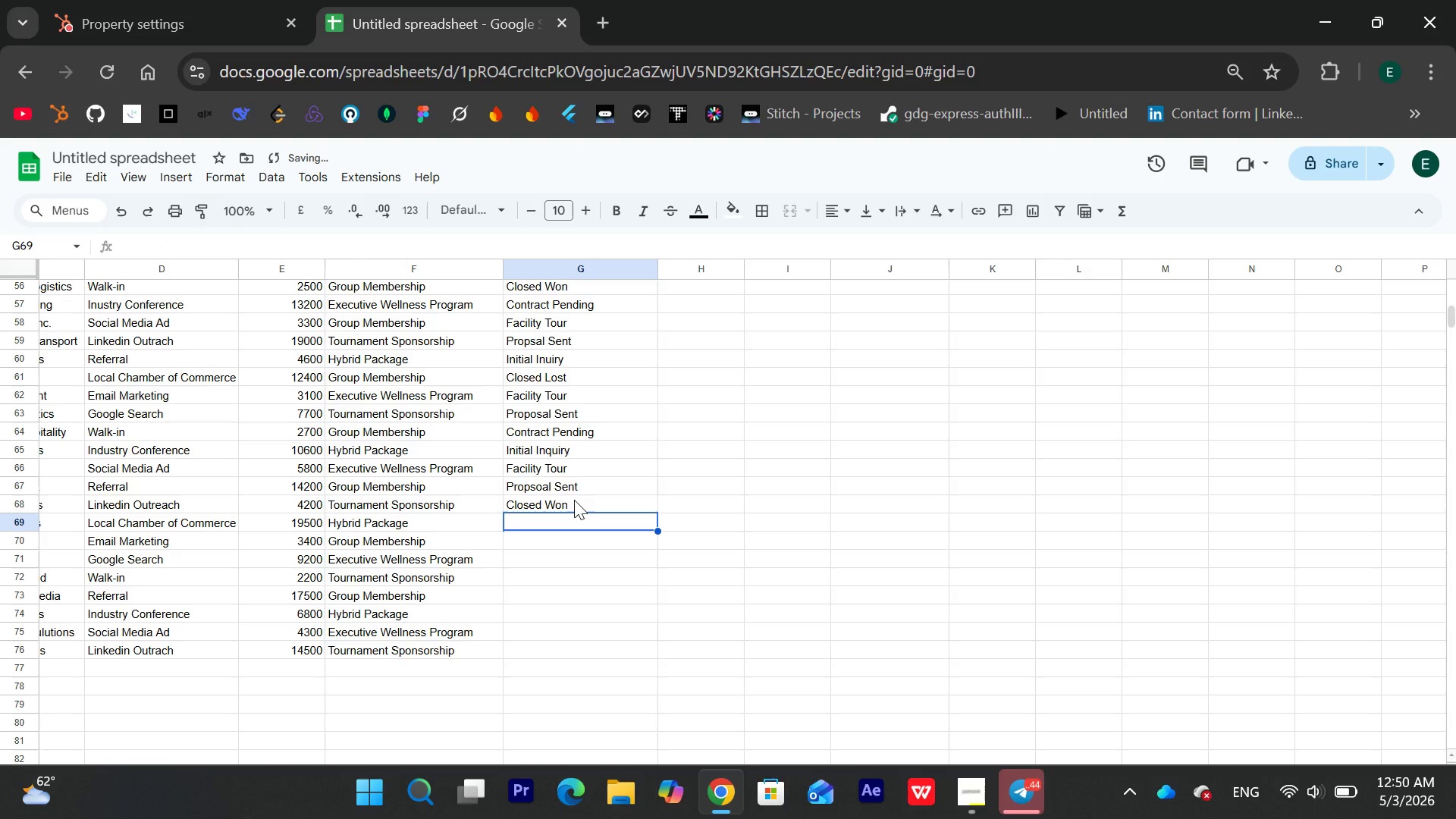 
double_click([574, 500])
 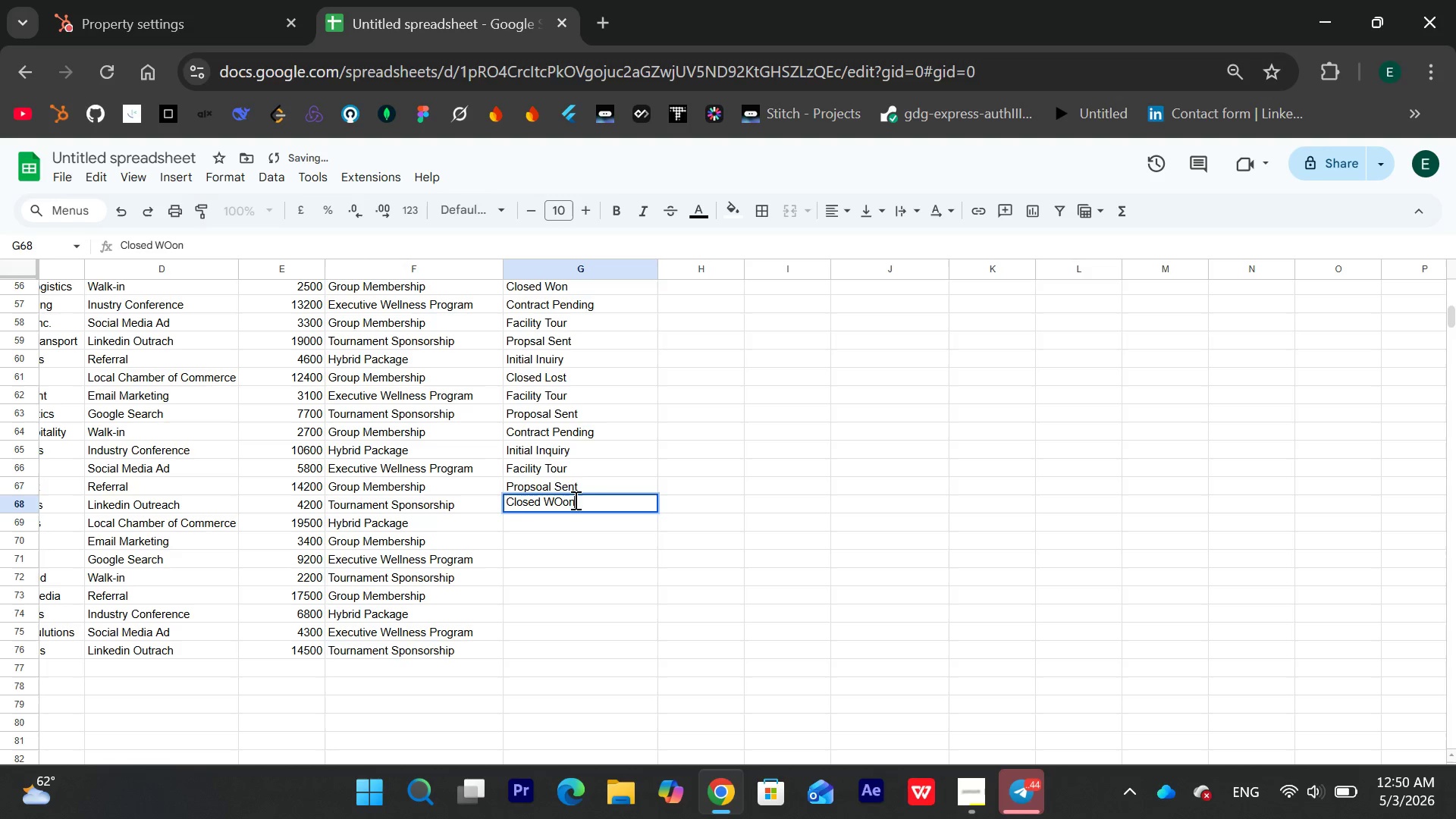 
key(Backspace)
key(Backspace)
key(Backspace)
type(on)
 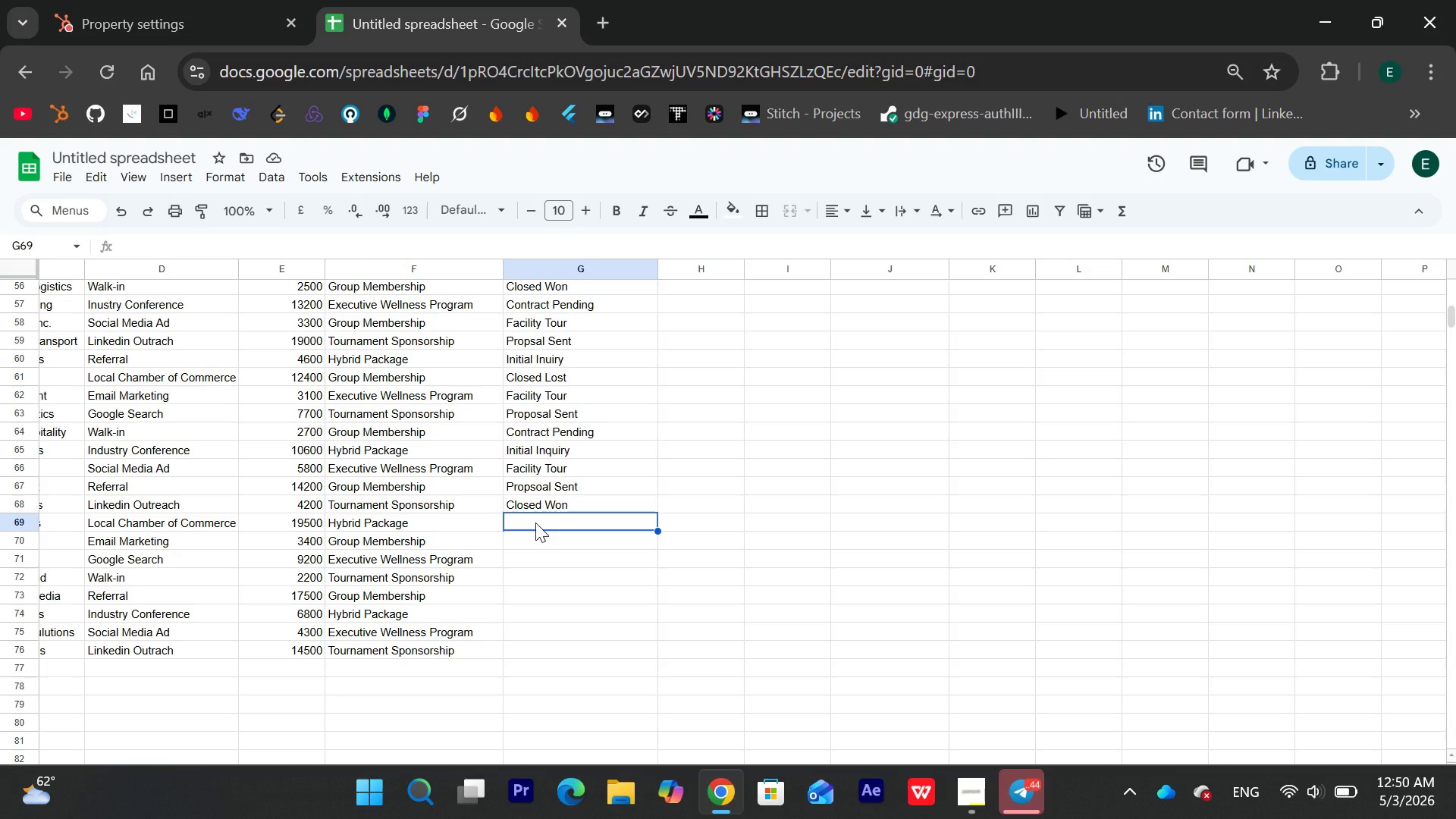 
wait(10.41)
 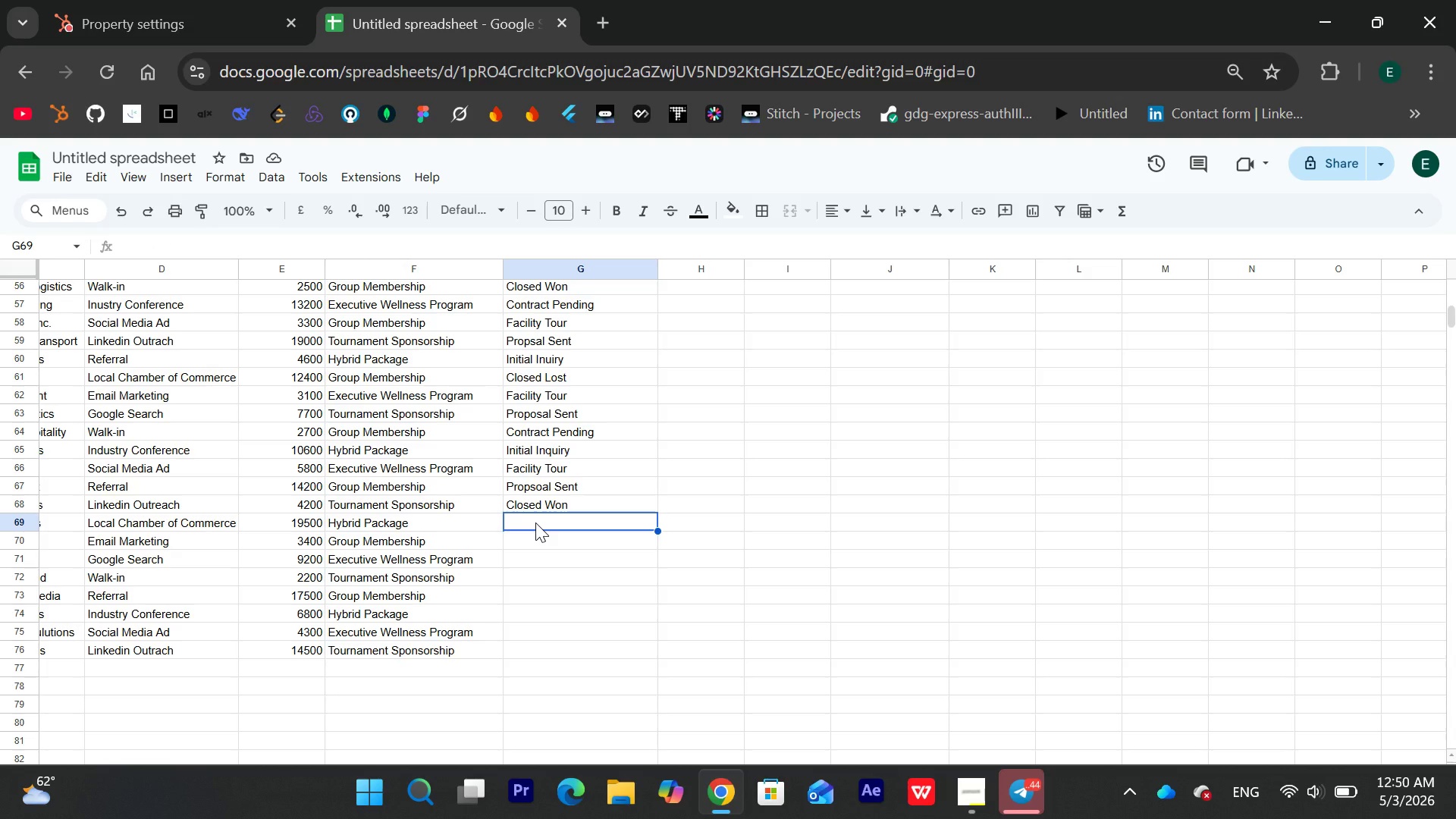 
double_click([535, 522])
 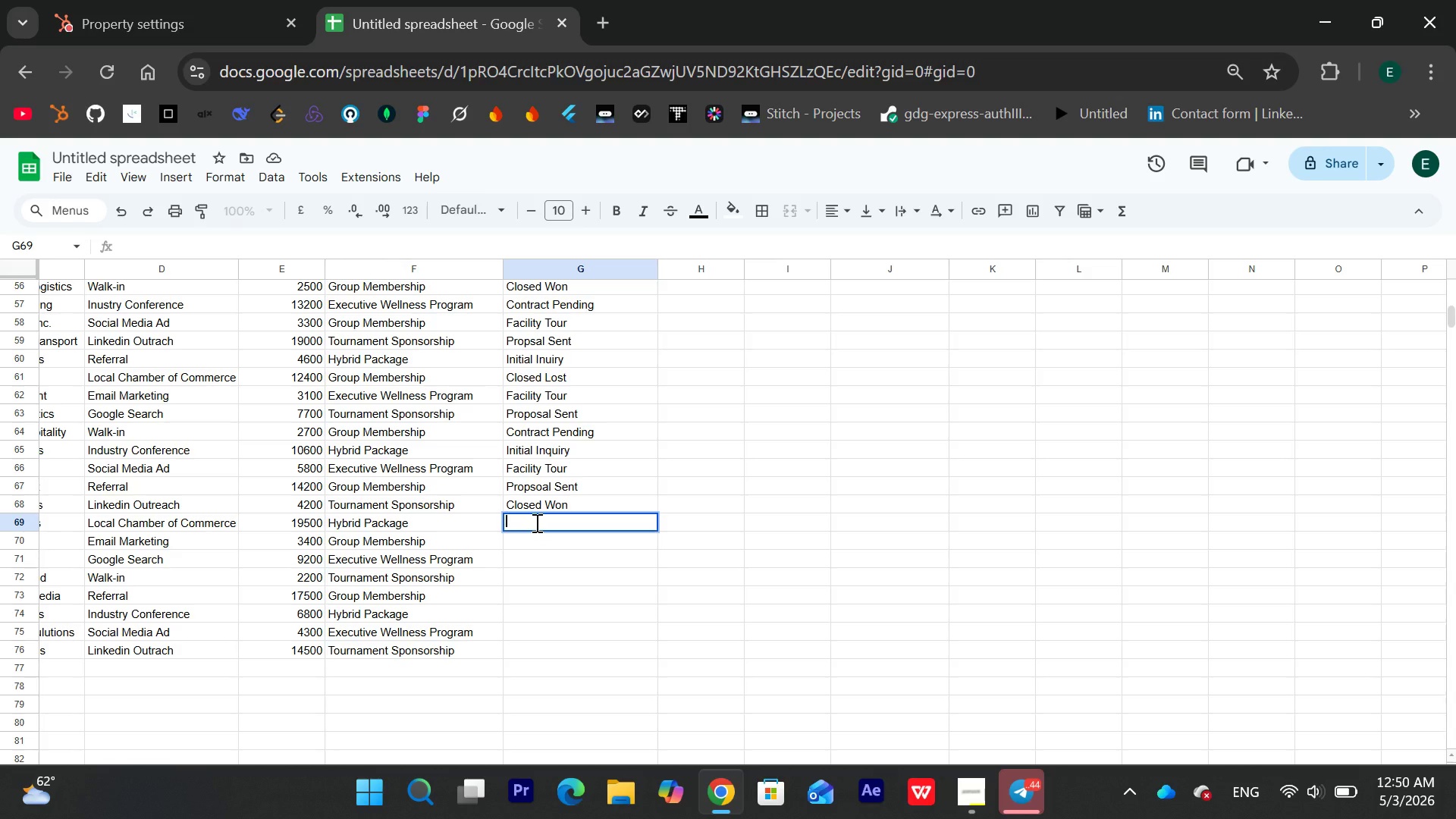 
type(Contract Pending )
 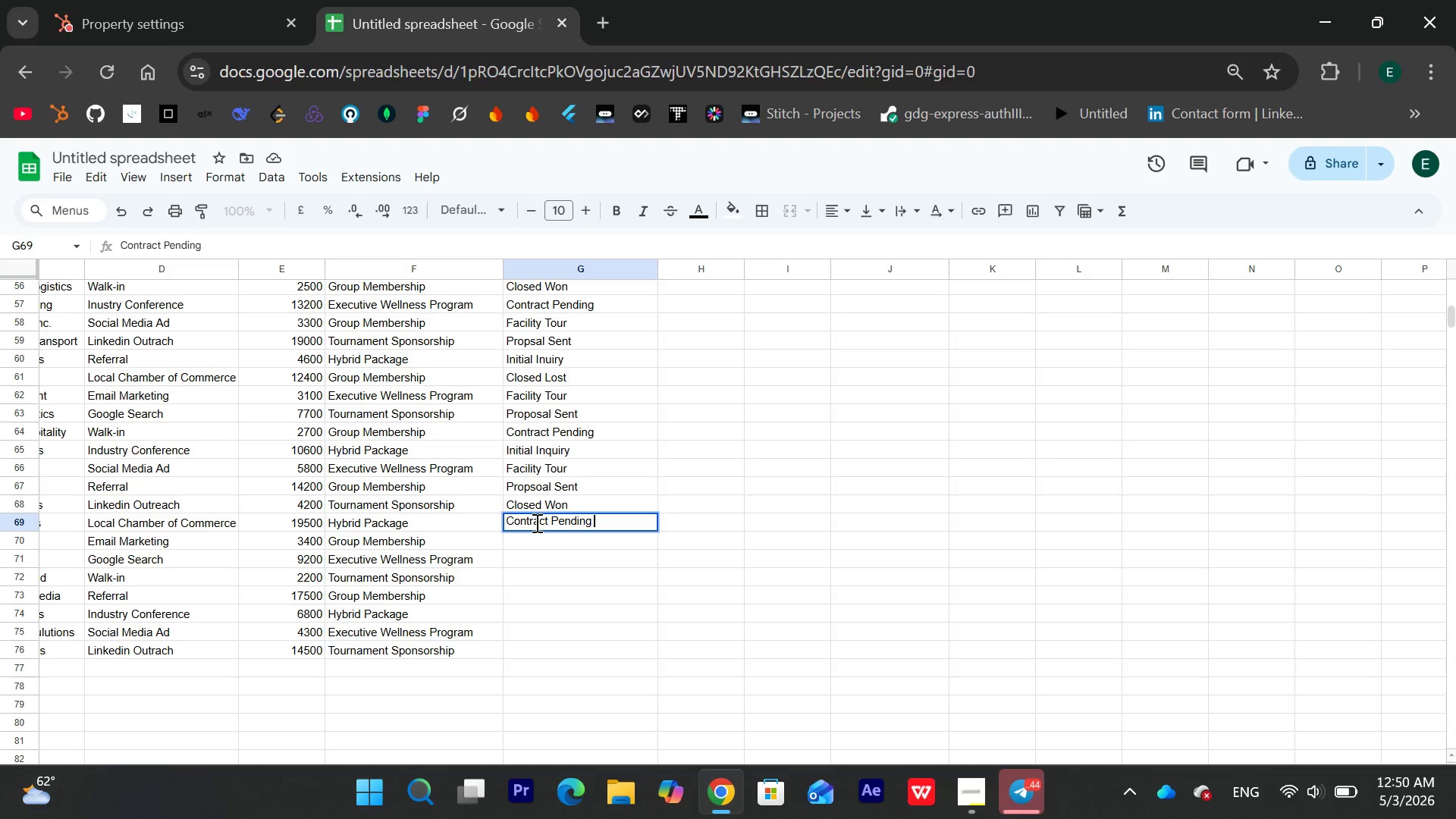 
key(Enter)
 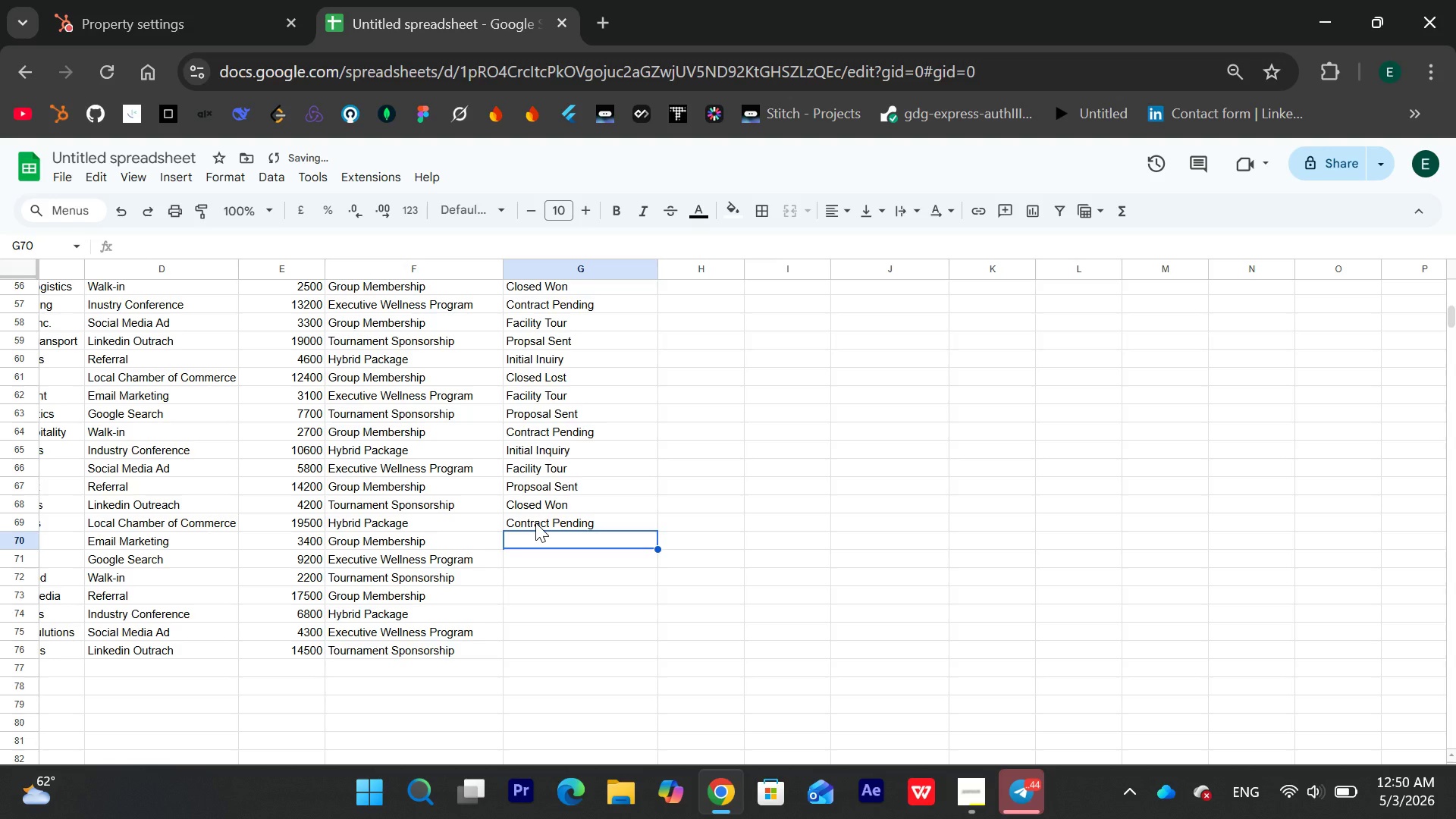 
type(Initial i)
key(Backspace)
type(Inquiry )
 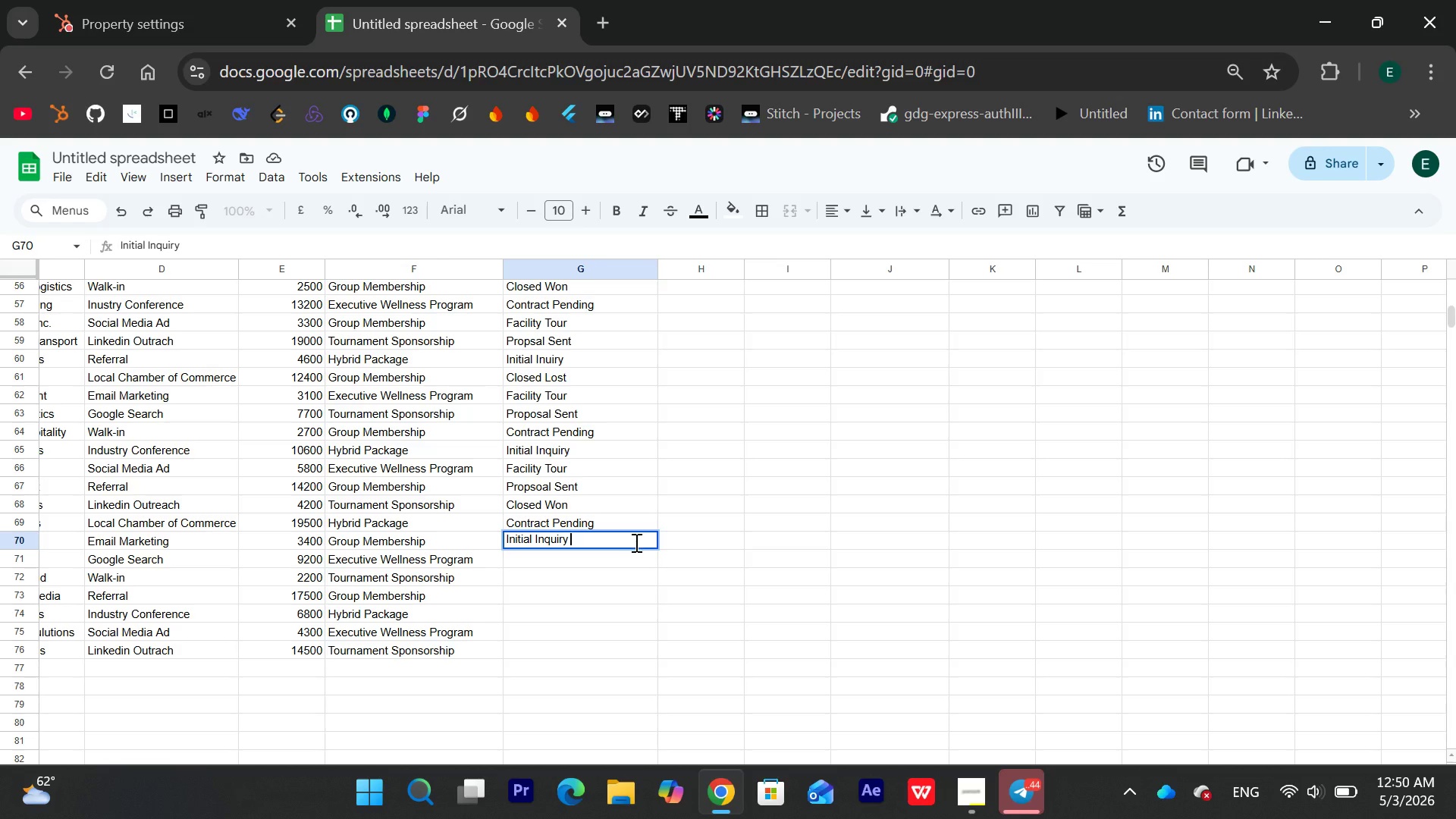 
key(Enter)
 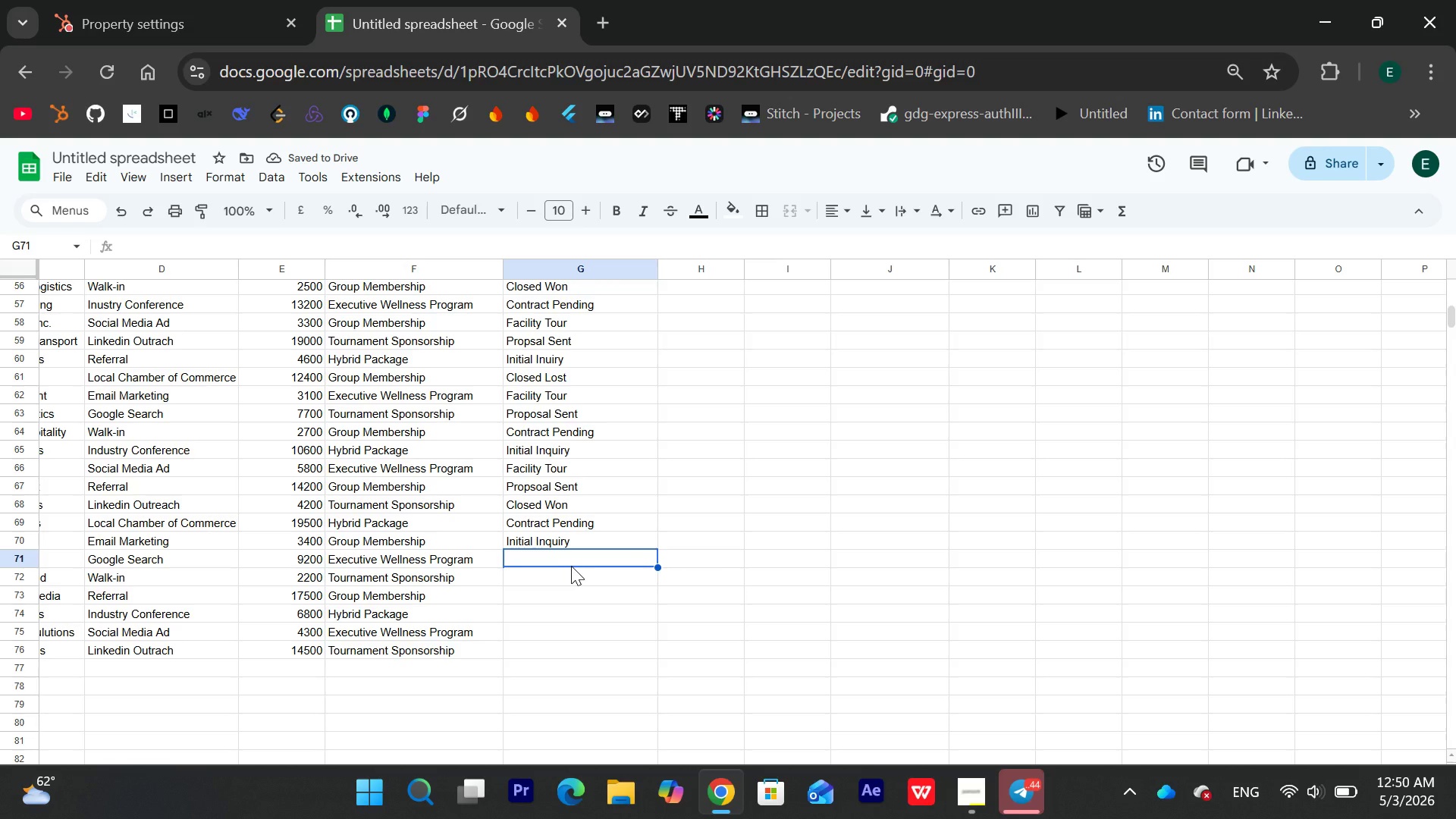 
double_click([563, 560])
 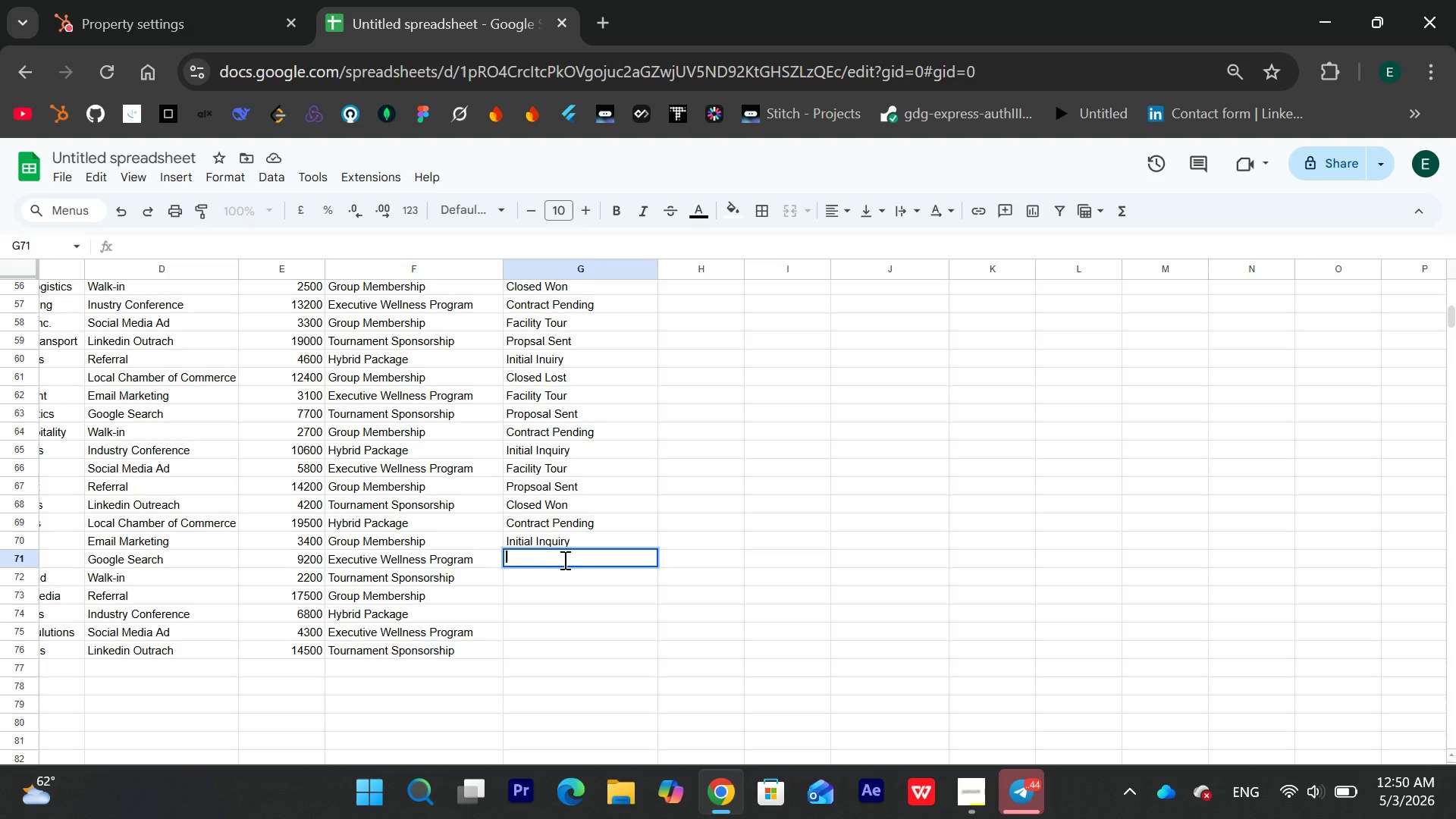 
hold_key(key=ShiftLeft, duration=0.56)
 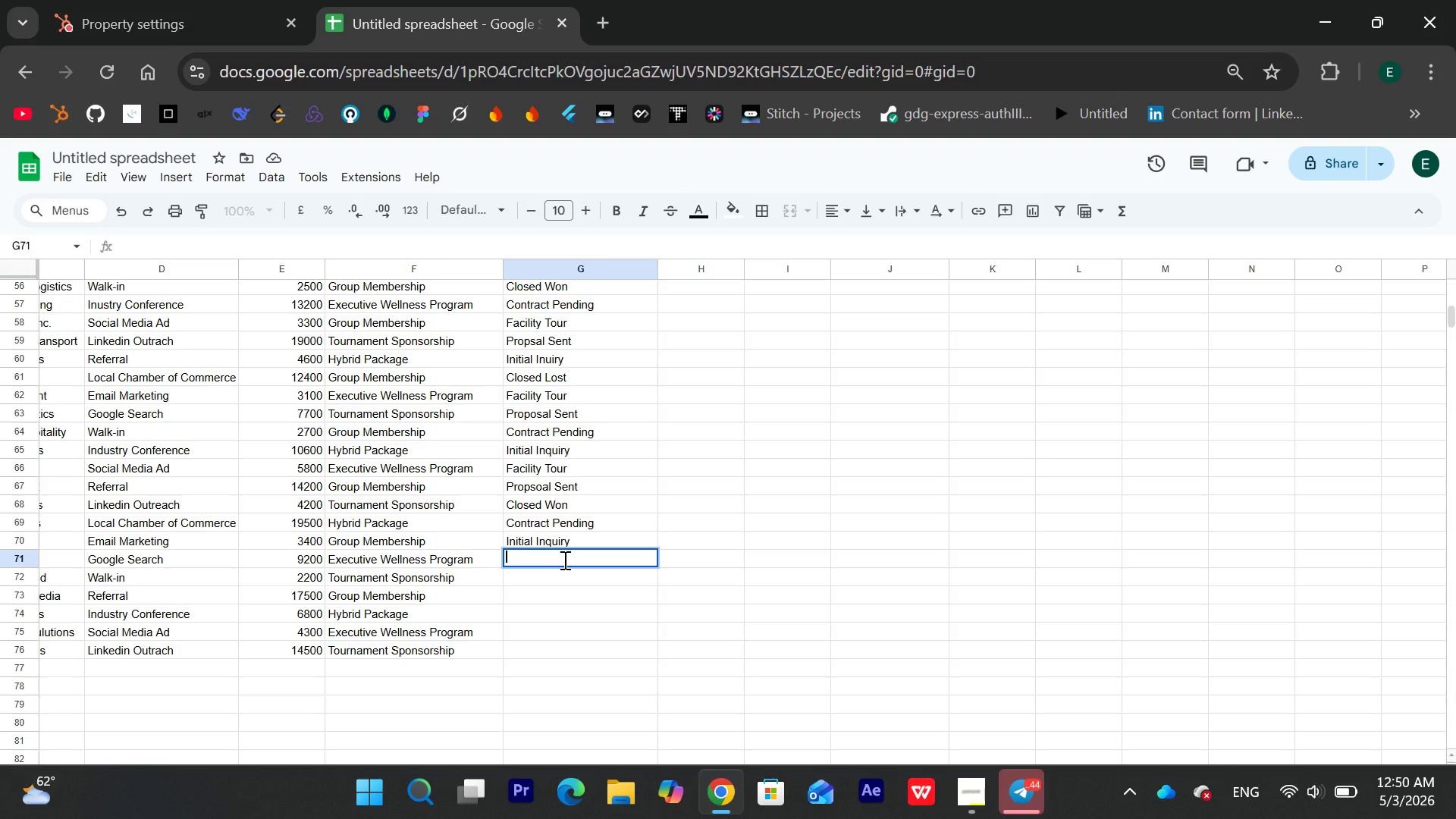 
type(Facility TOur )
key(Backspace)
key(Backspace)
key(Backspace)
key(Backspace)
type(our )
 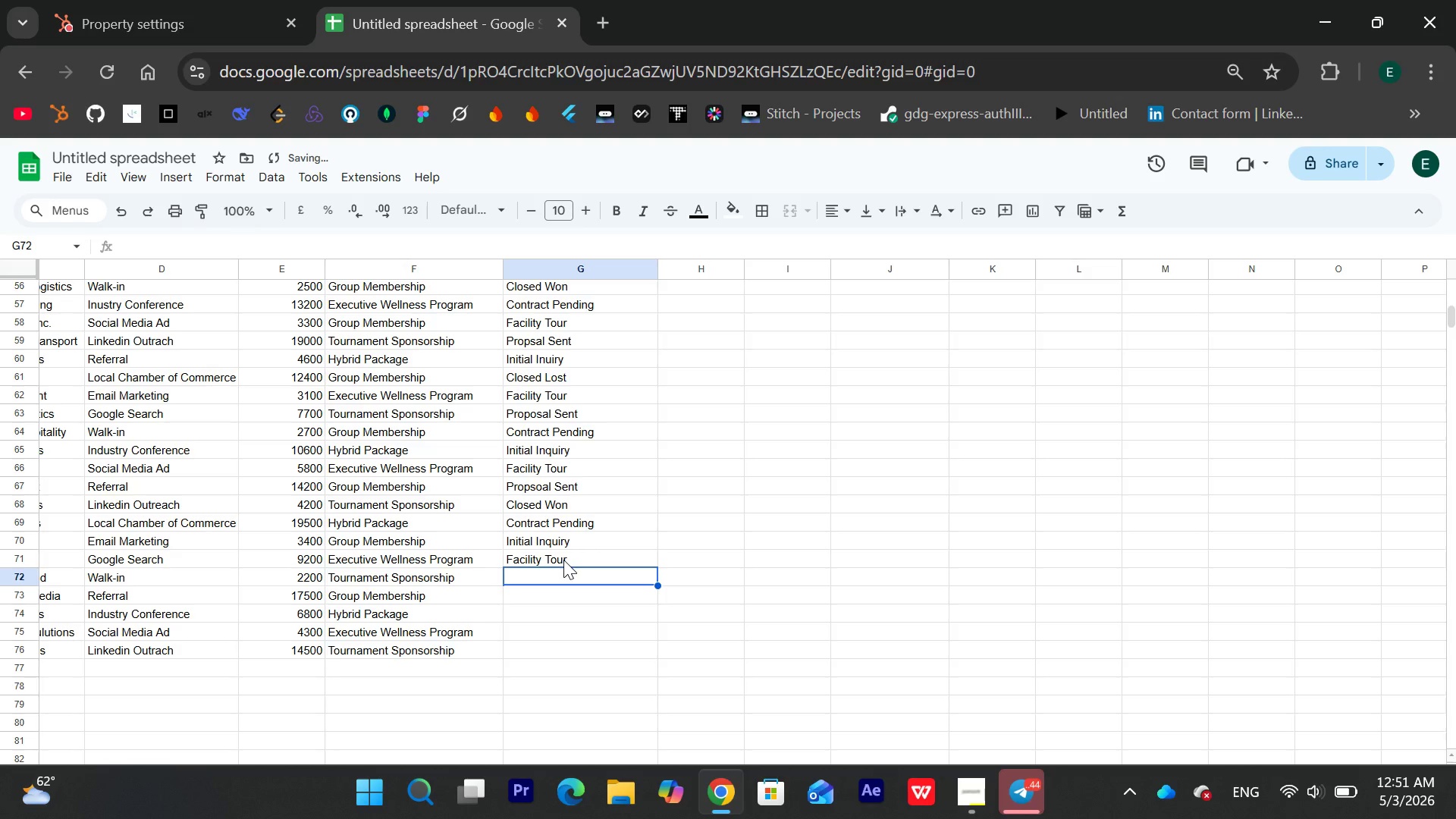 
 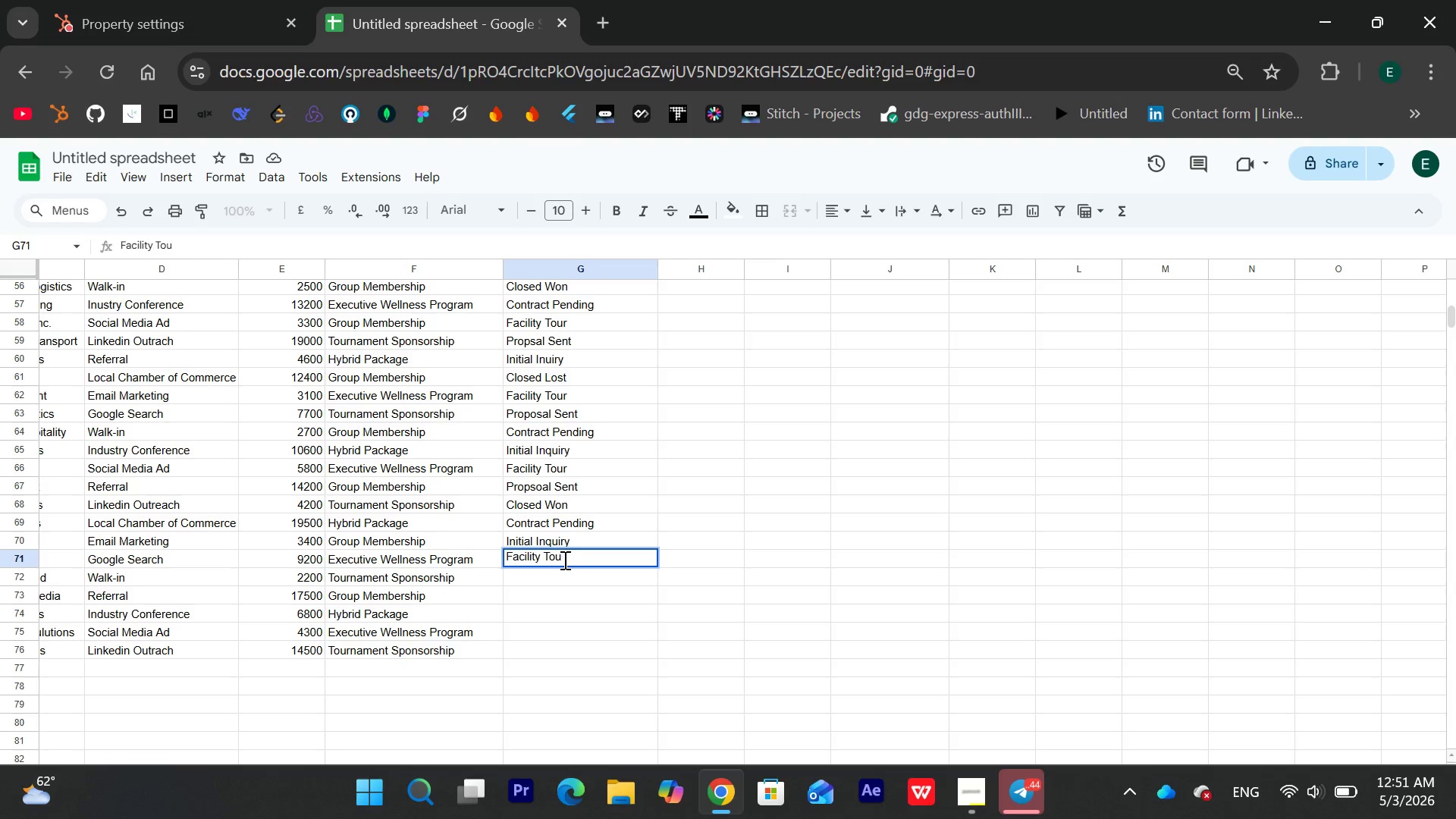 
key(Enter)
 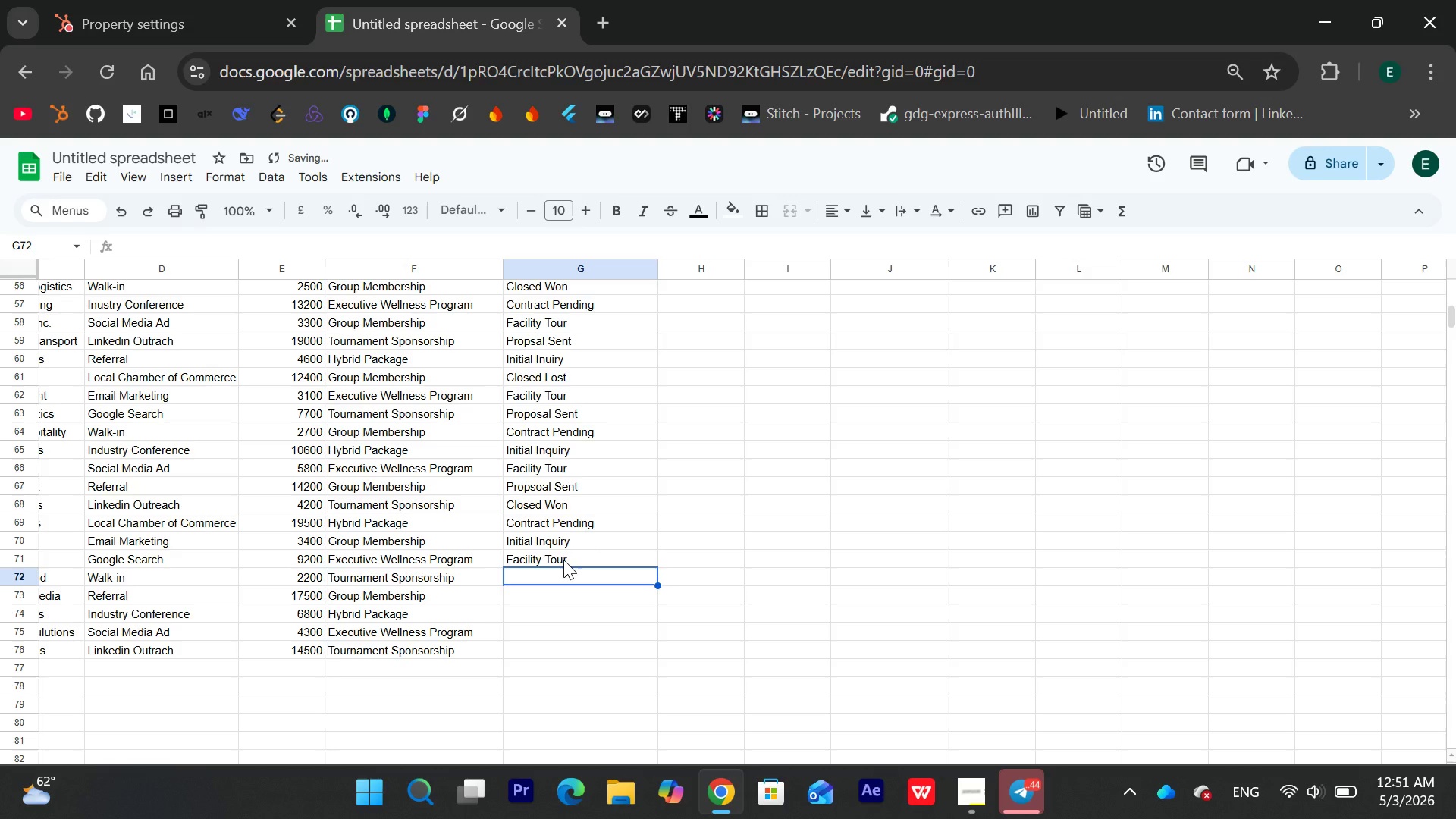 
type(Propsal Sent)
 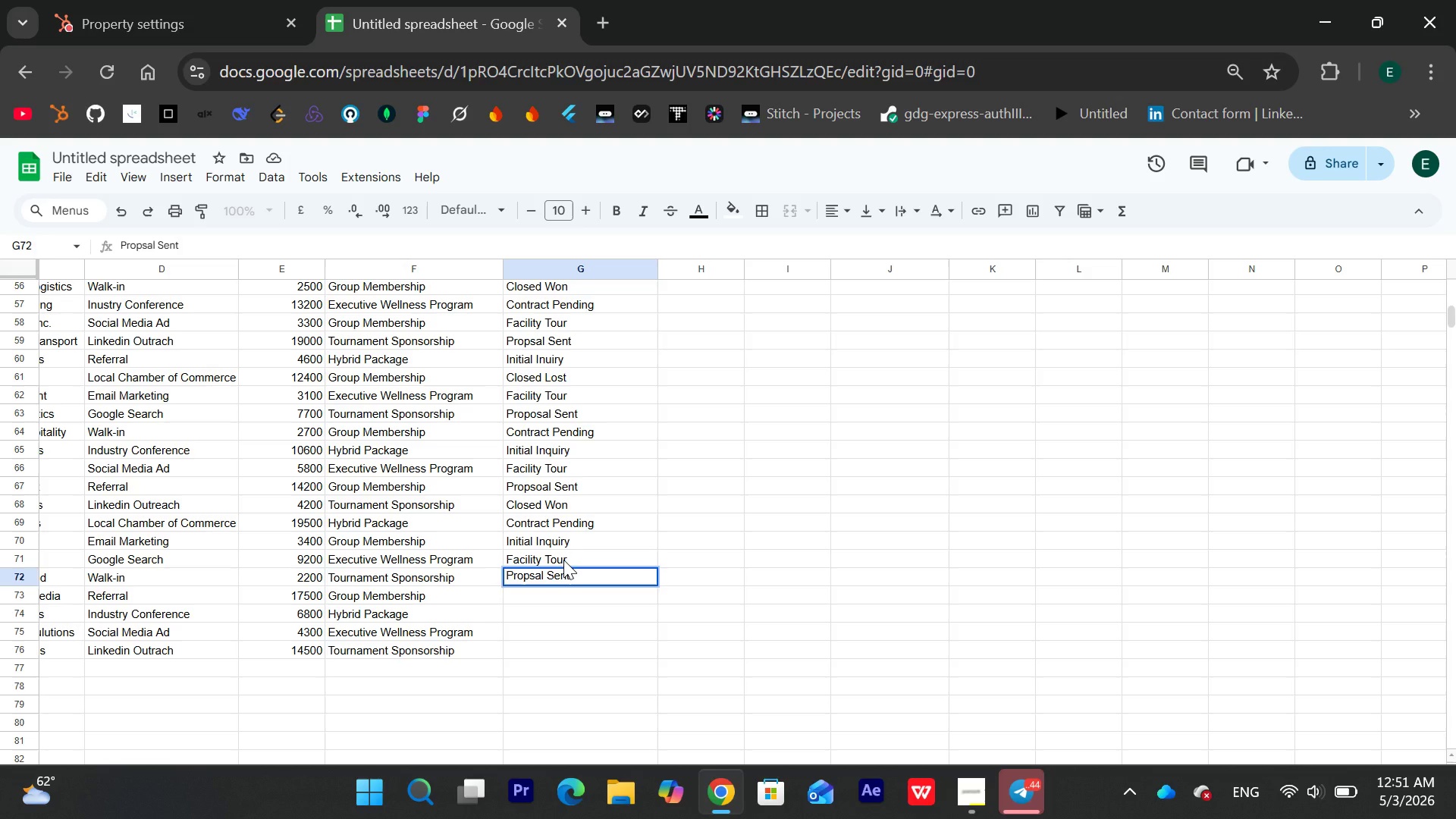 
key(Enter)
 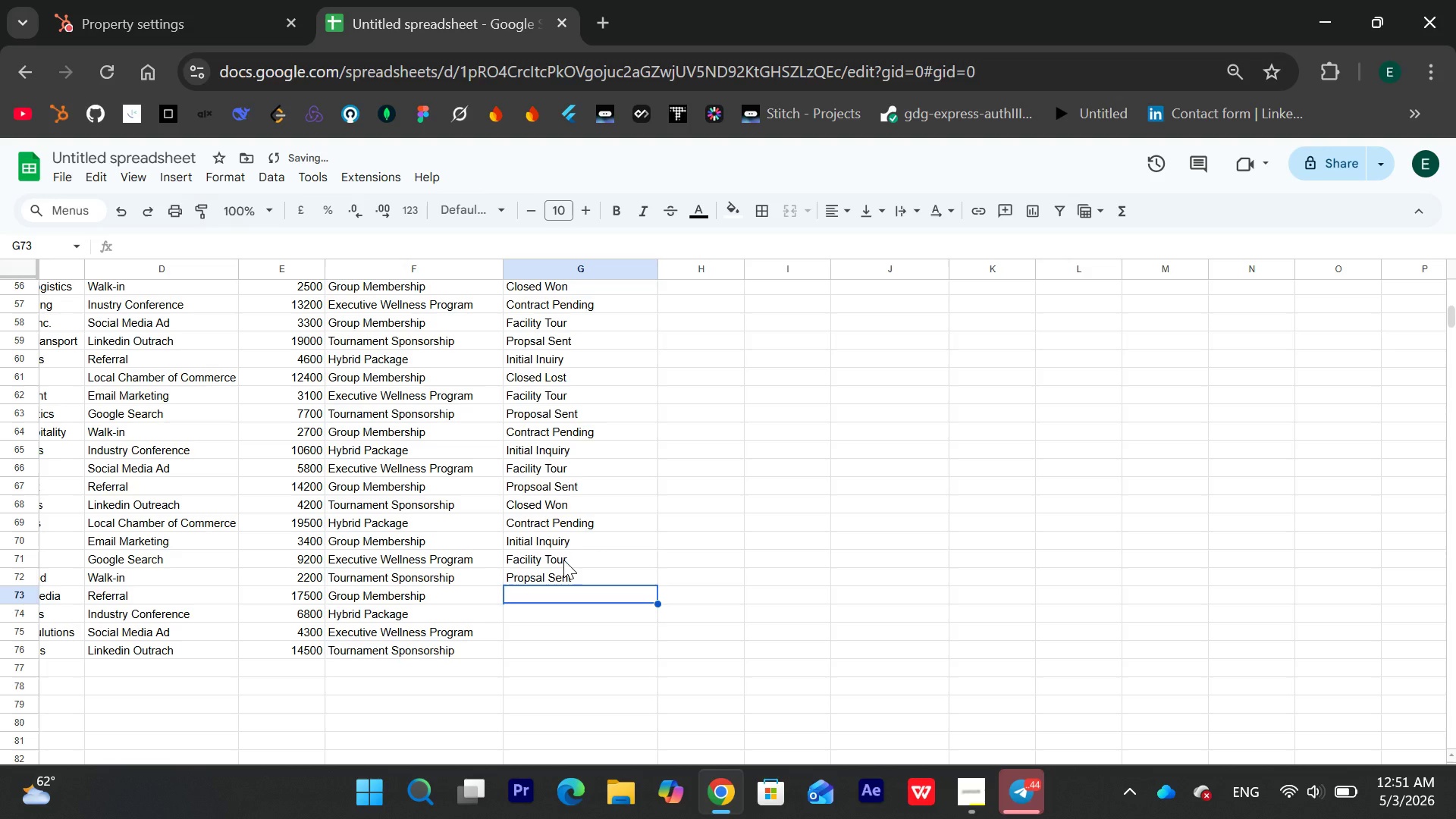 
type(Contract Pendig)
 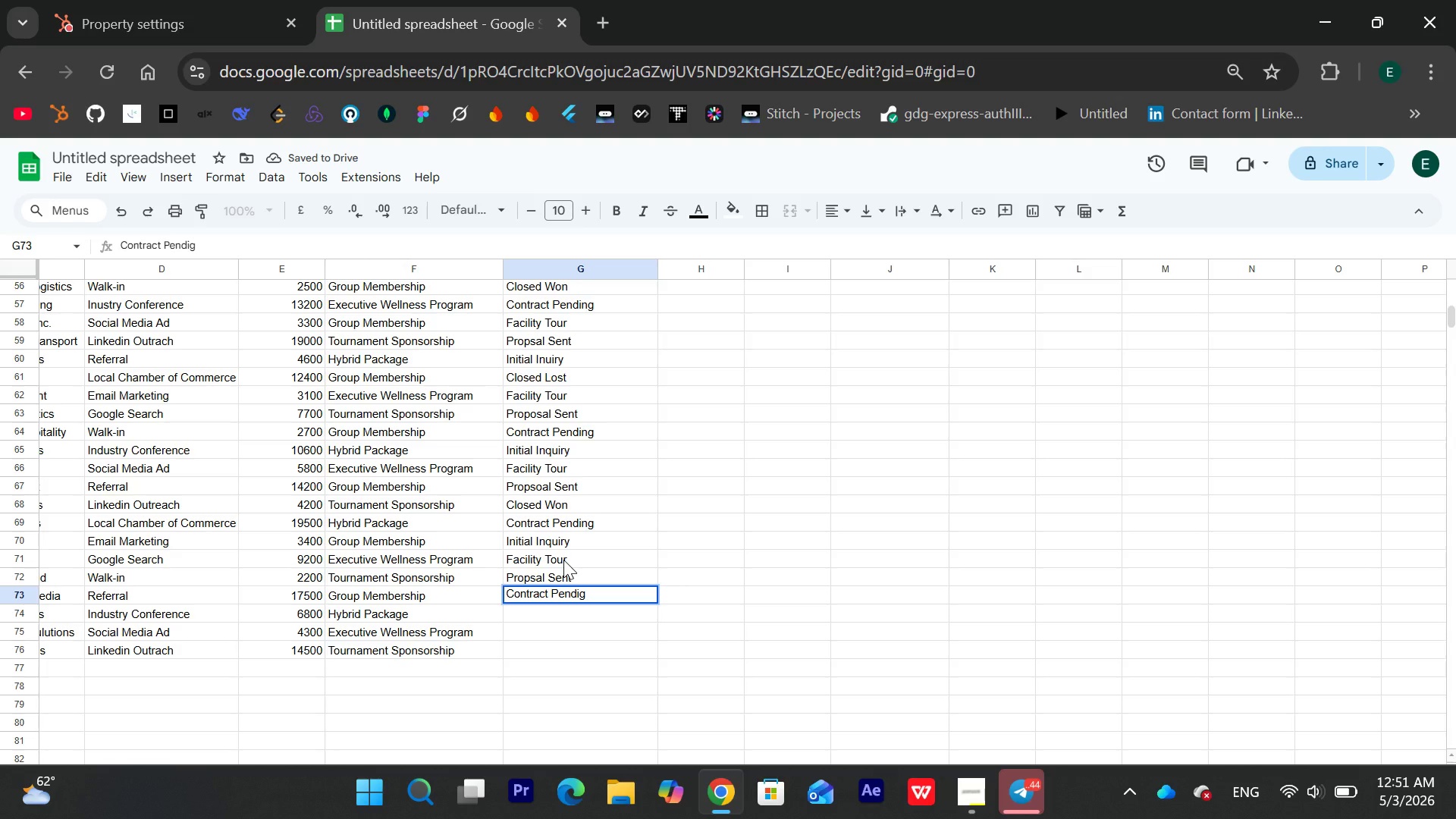 
key(Enter)
 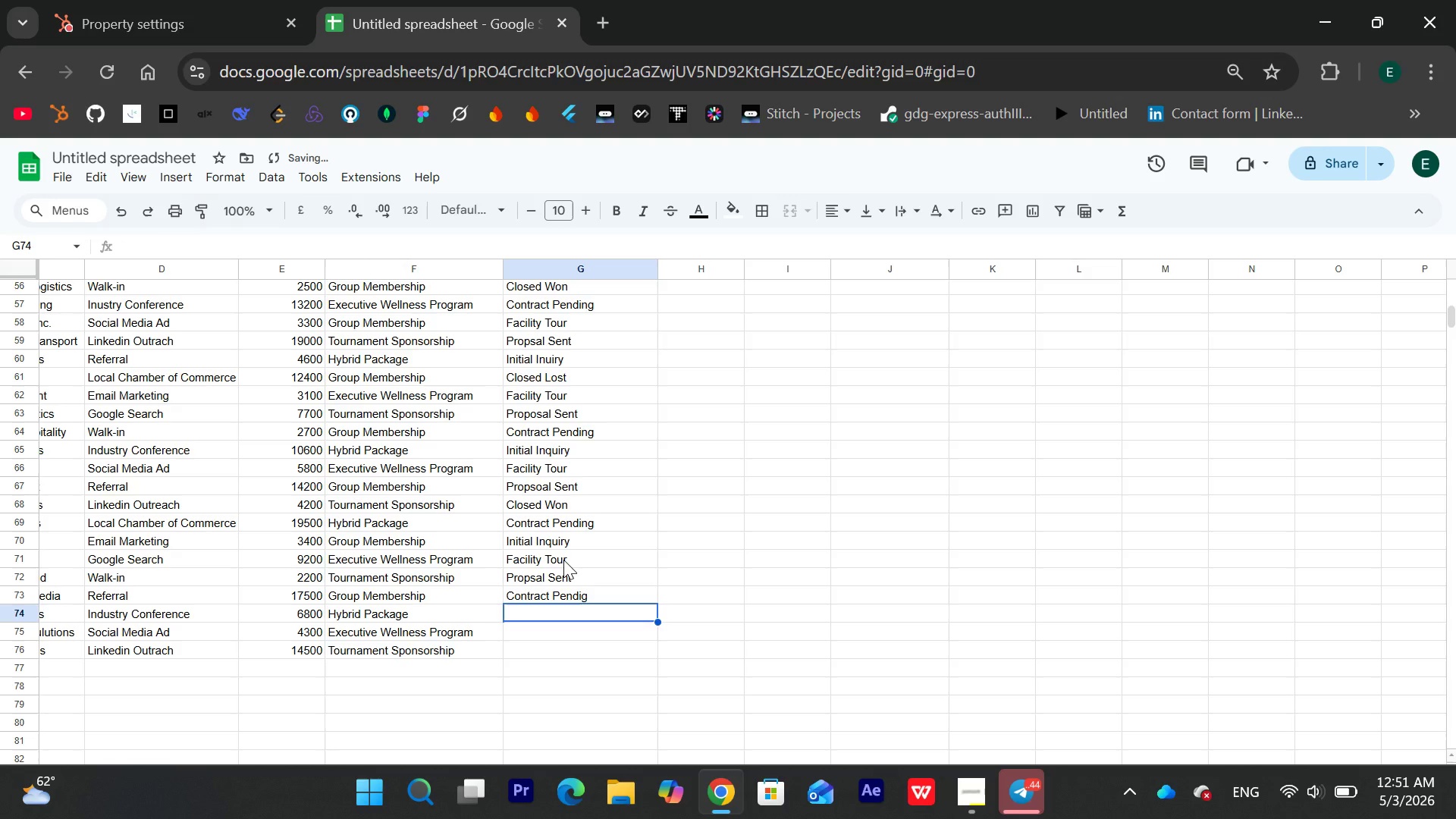 
type(Closed Lost )
 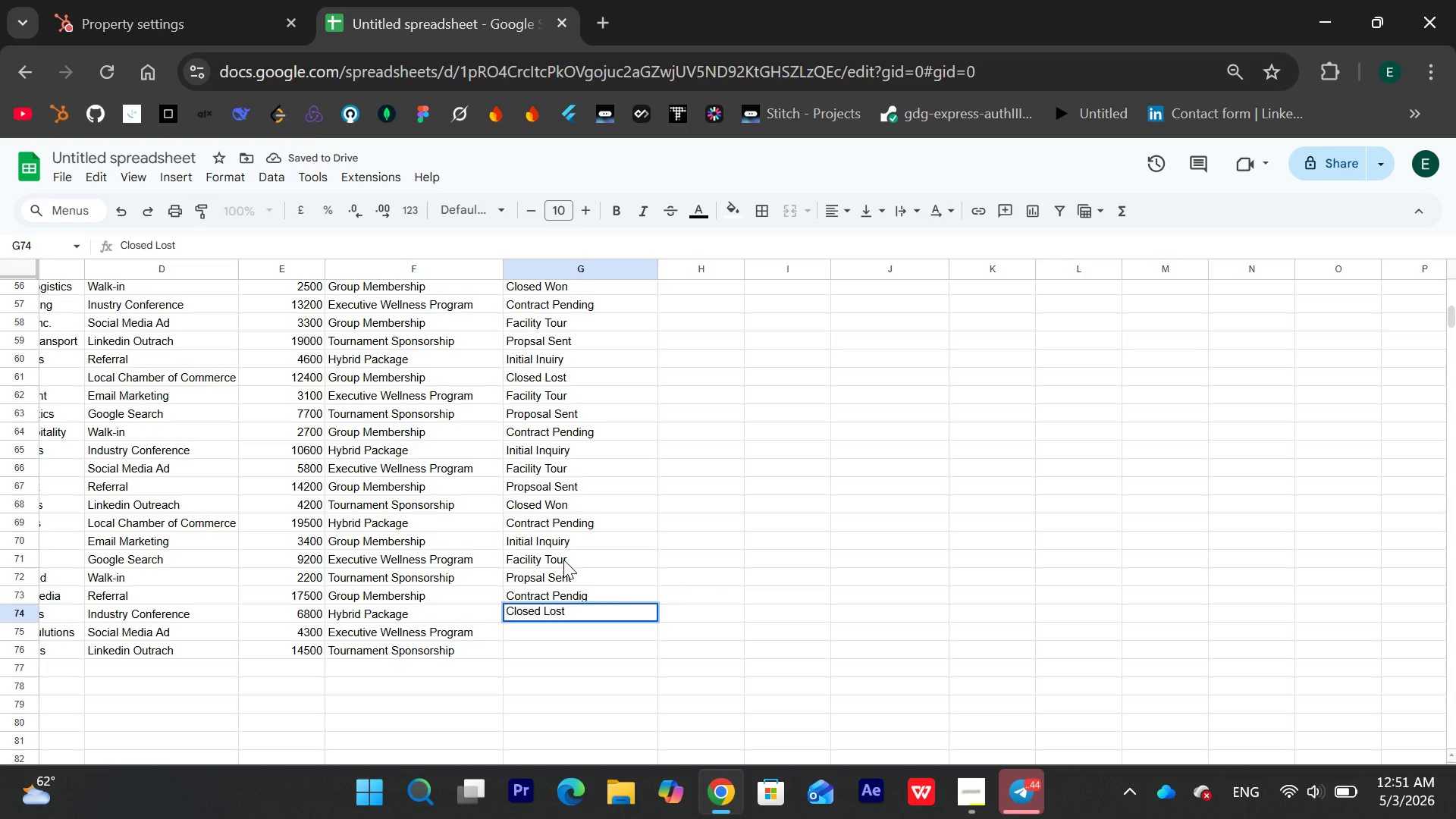 
key(Enter)
 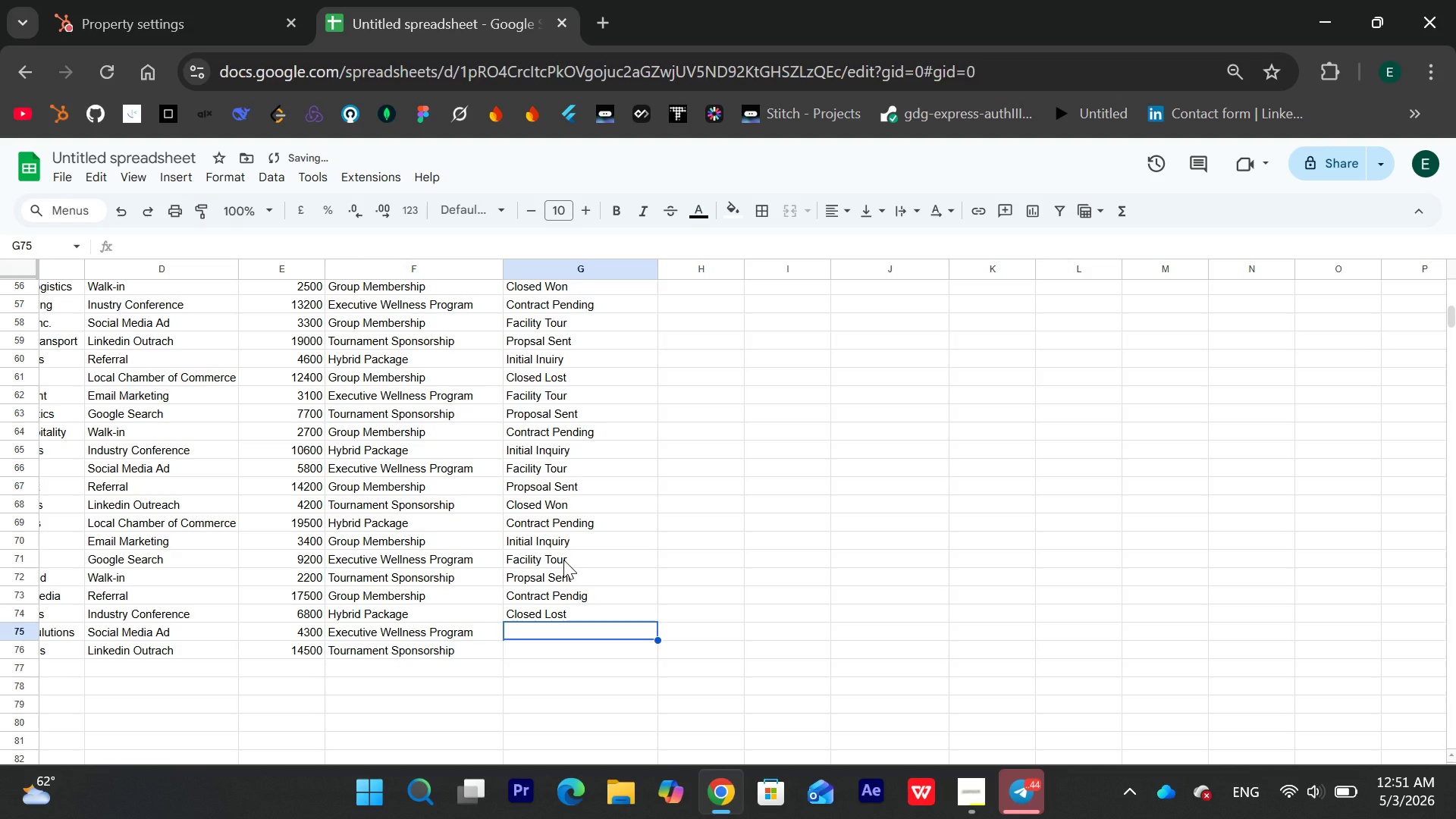 
type(Facility Tour )
 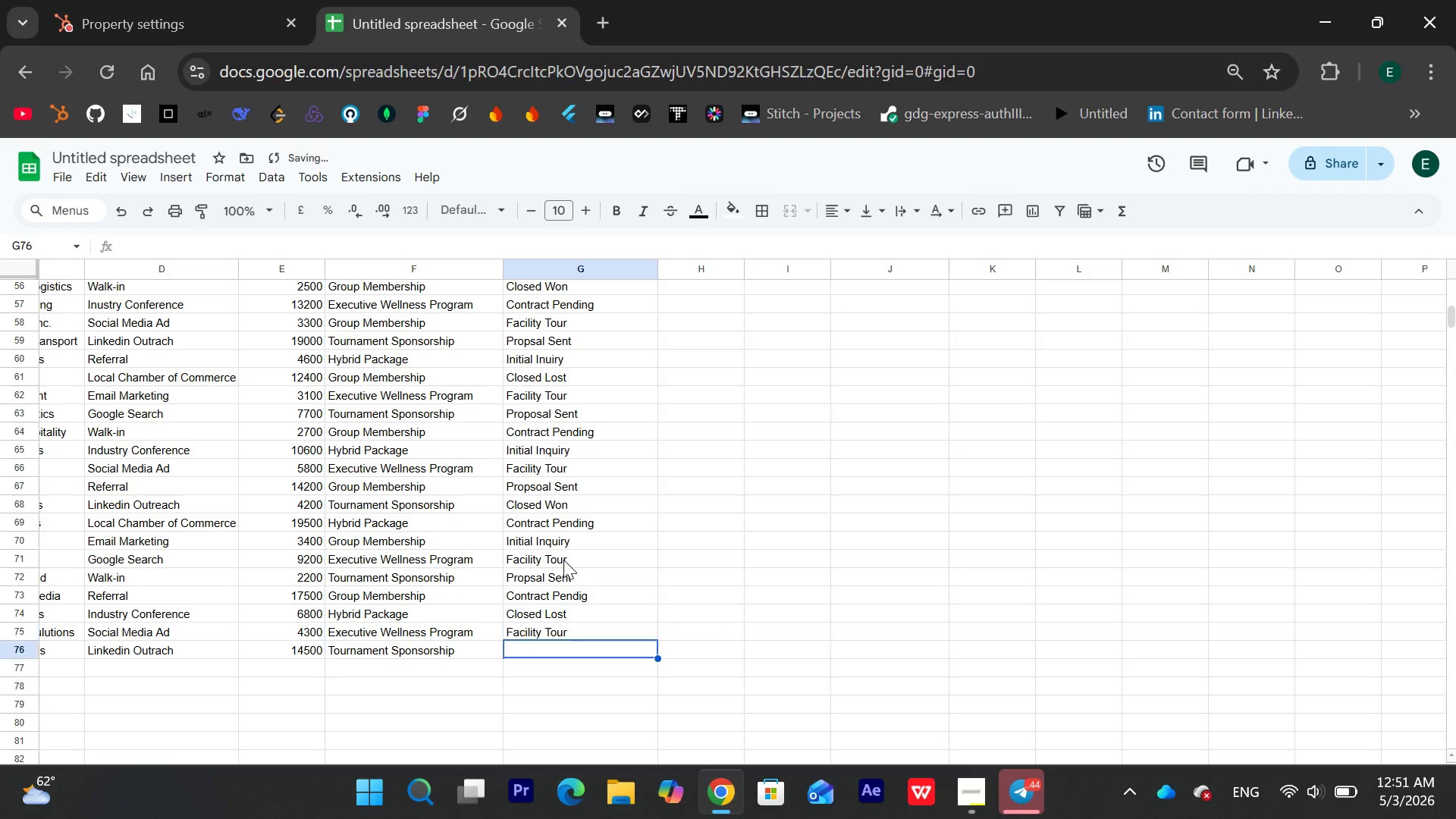 
 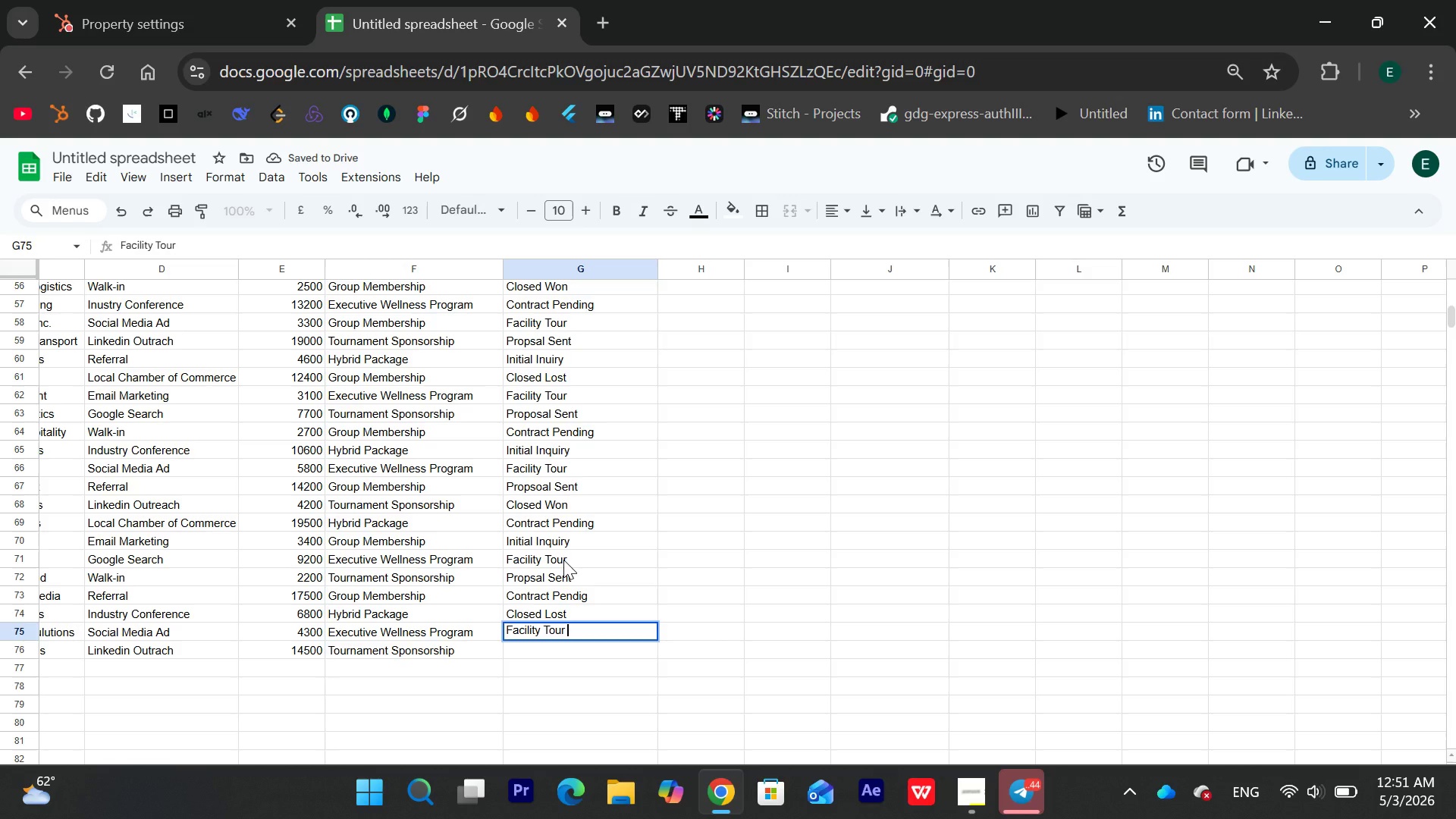 
key(Enter)
 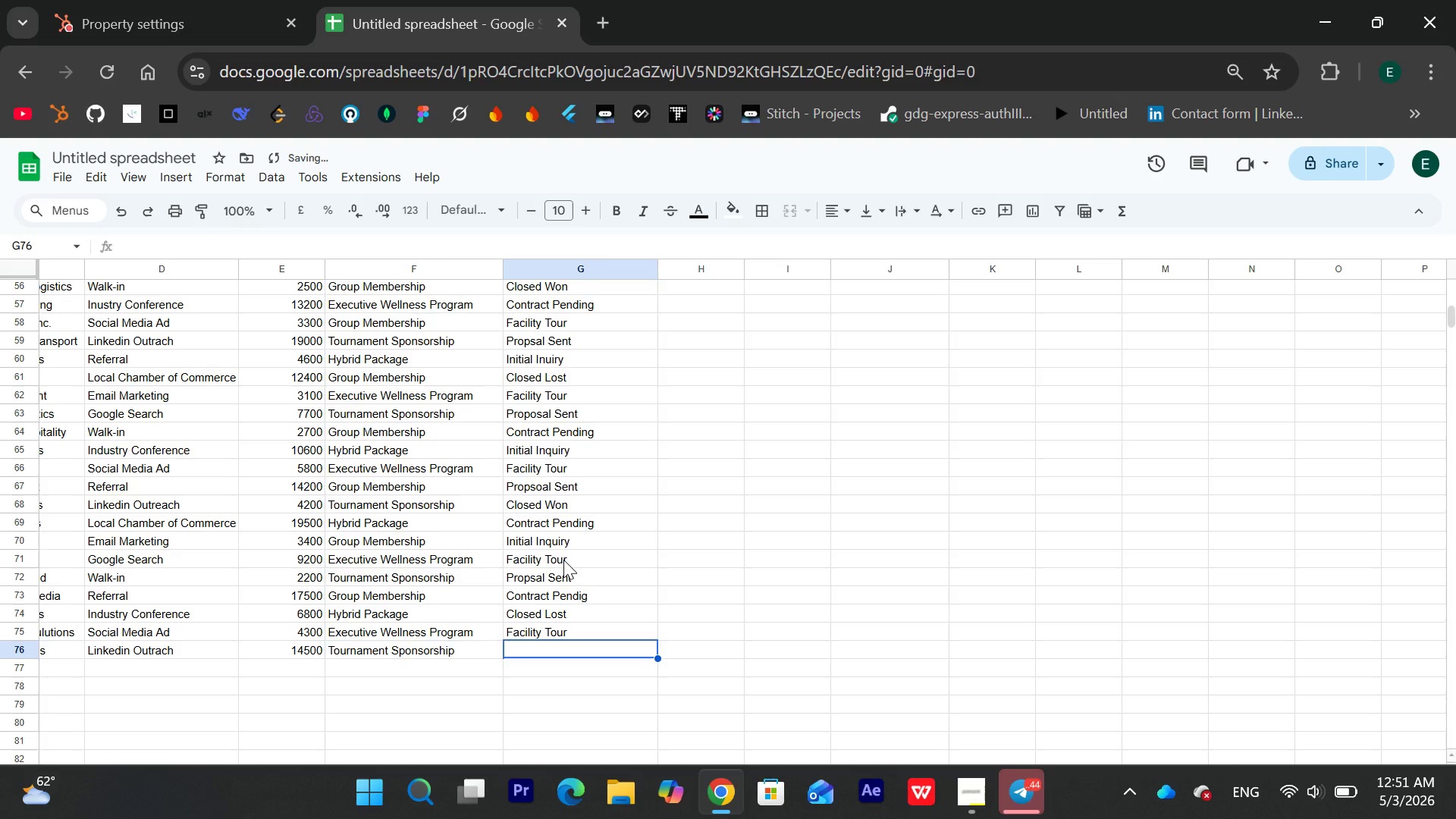 
type(Propsal Sent)
 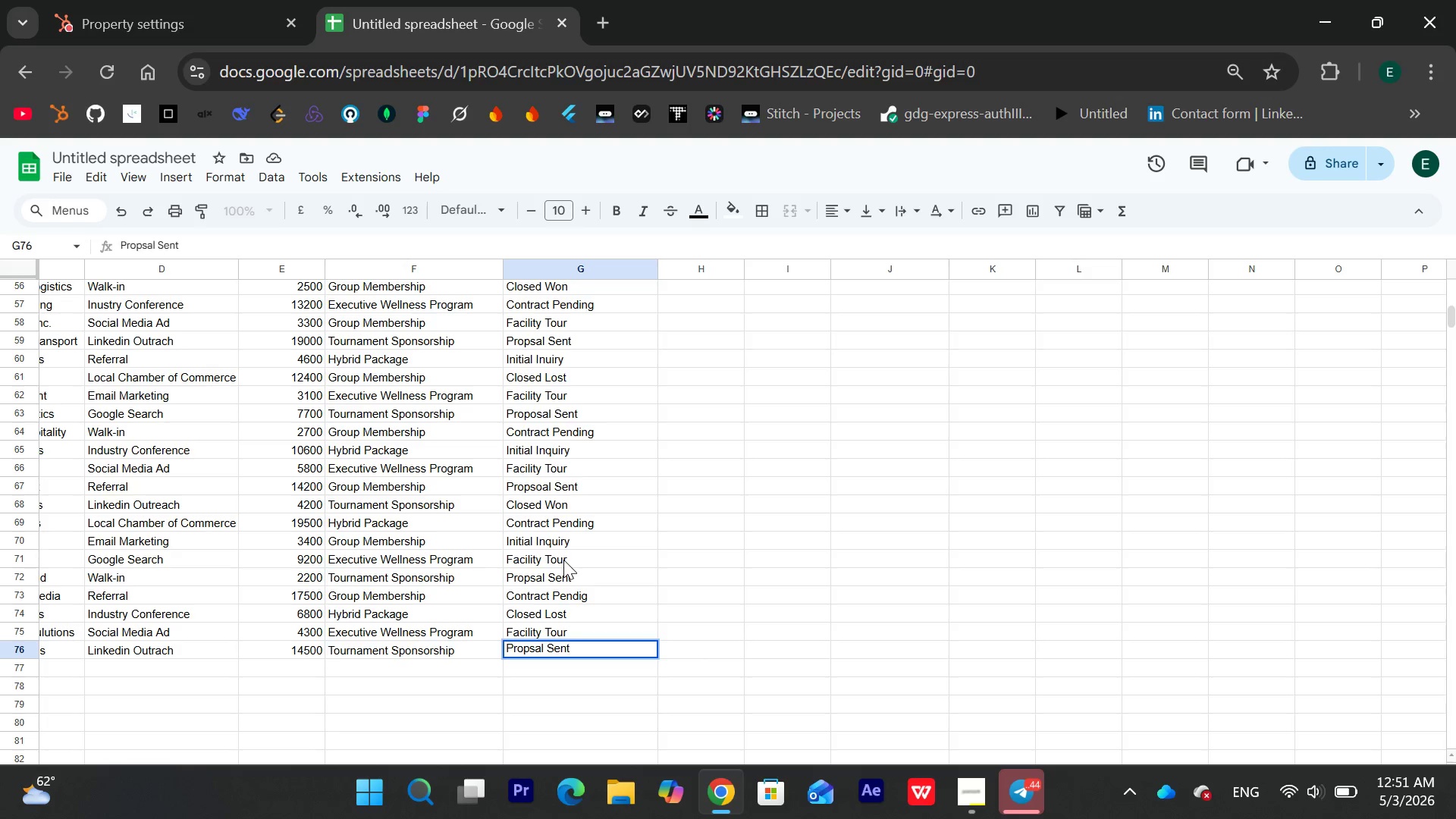 
wait(10.88)
 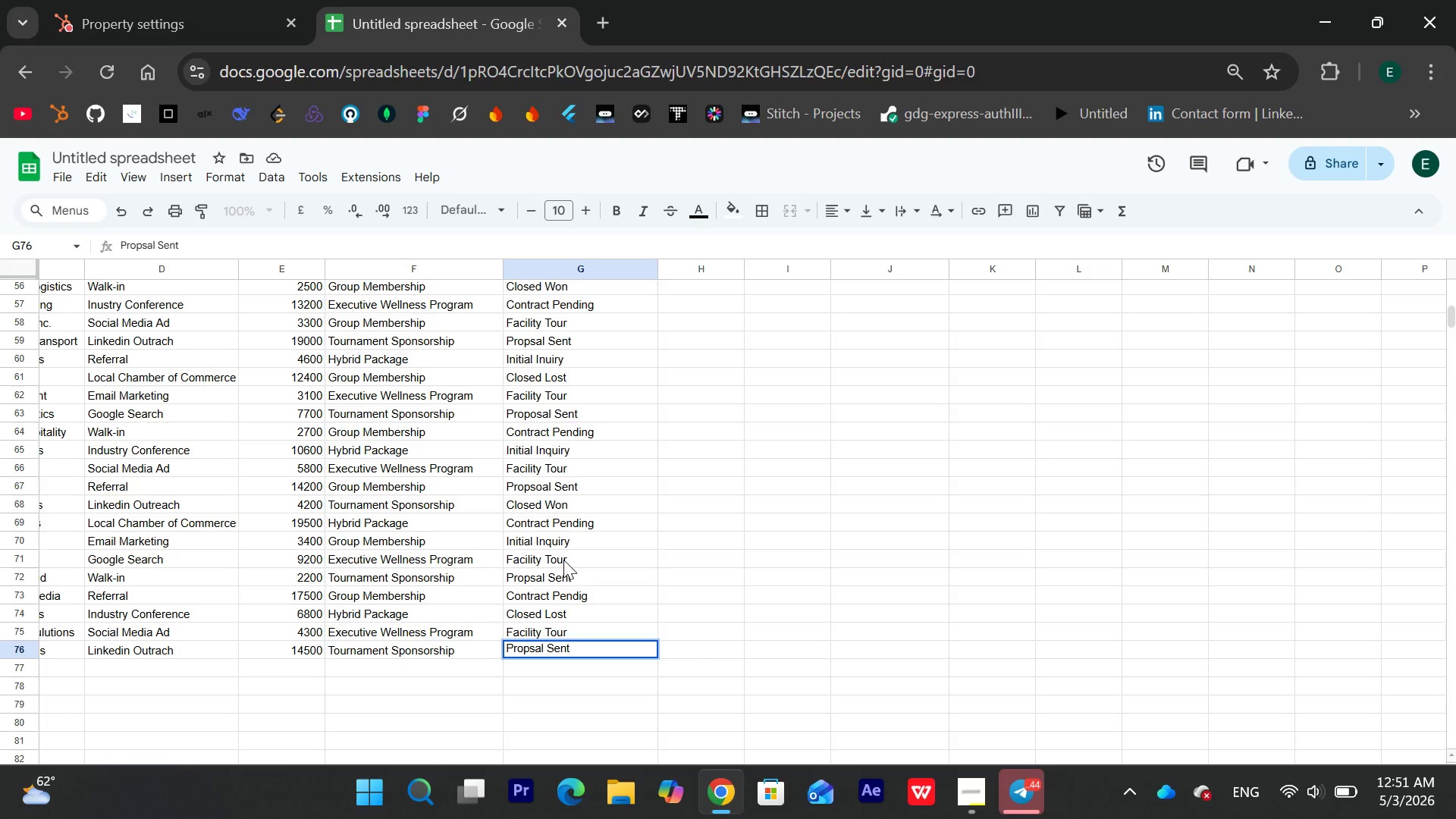 
left_click([597, 649])
 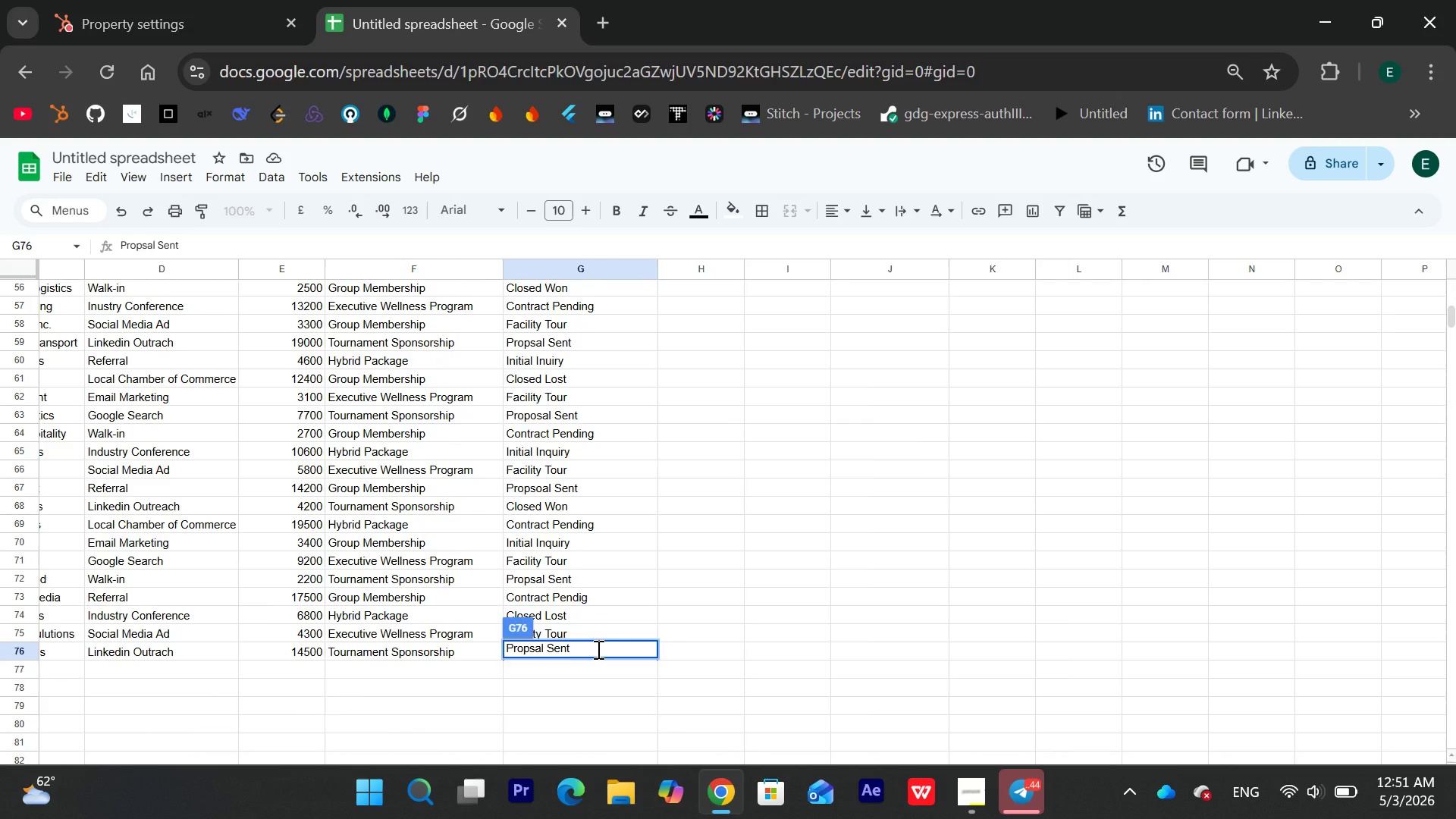 
key(Enter)